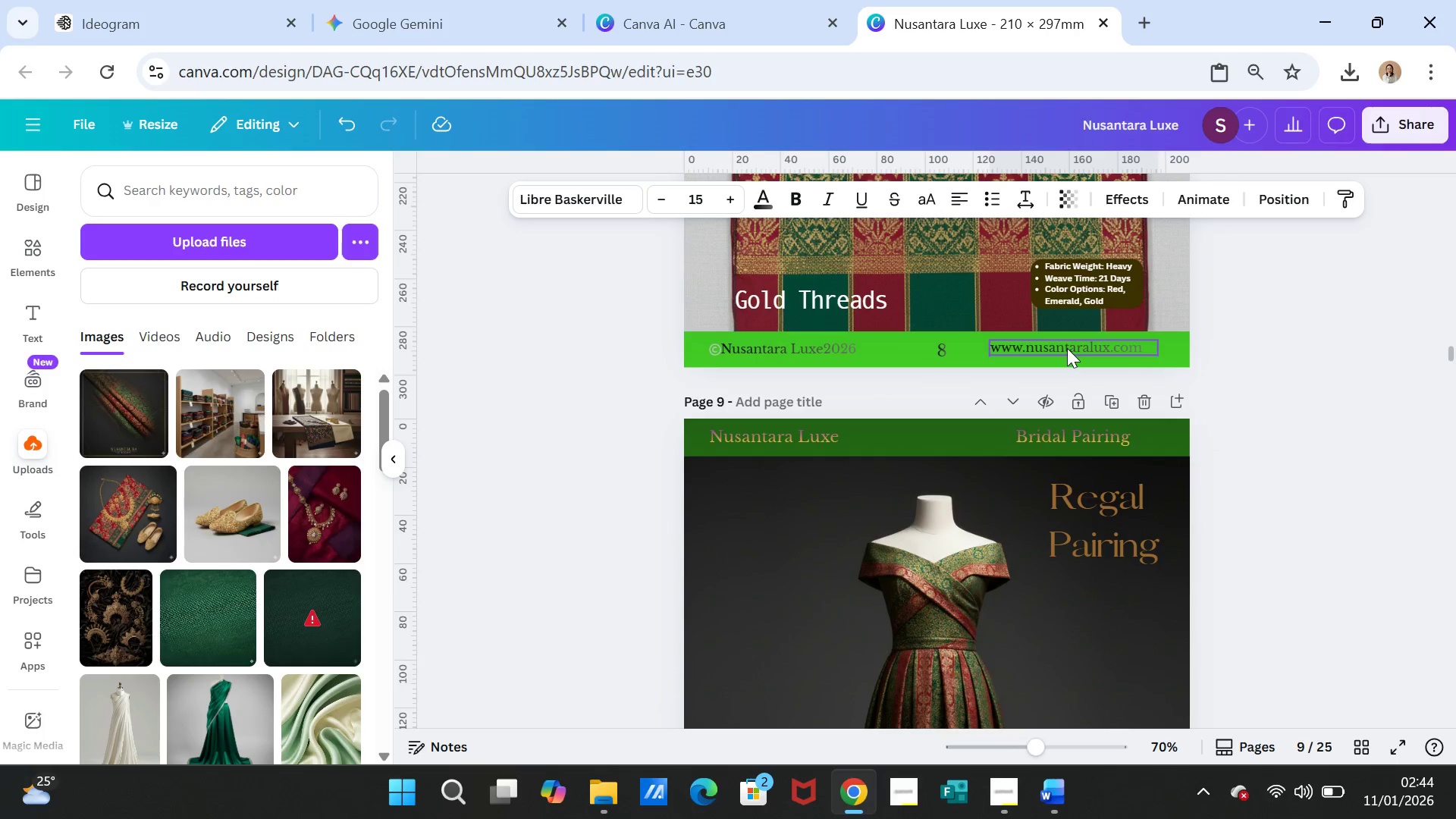 
double_click([1067, 348])
 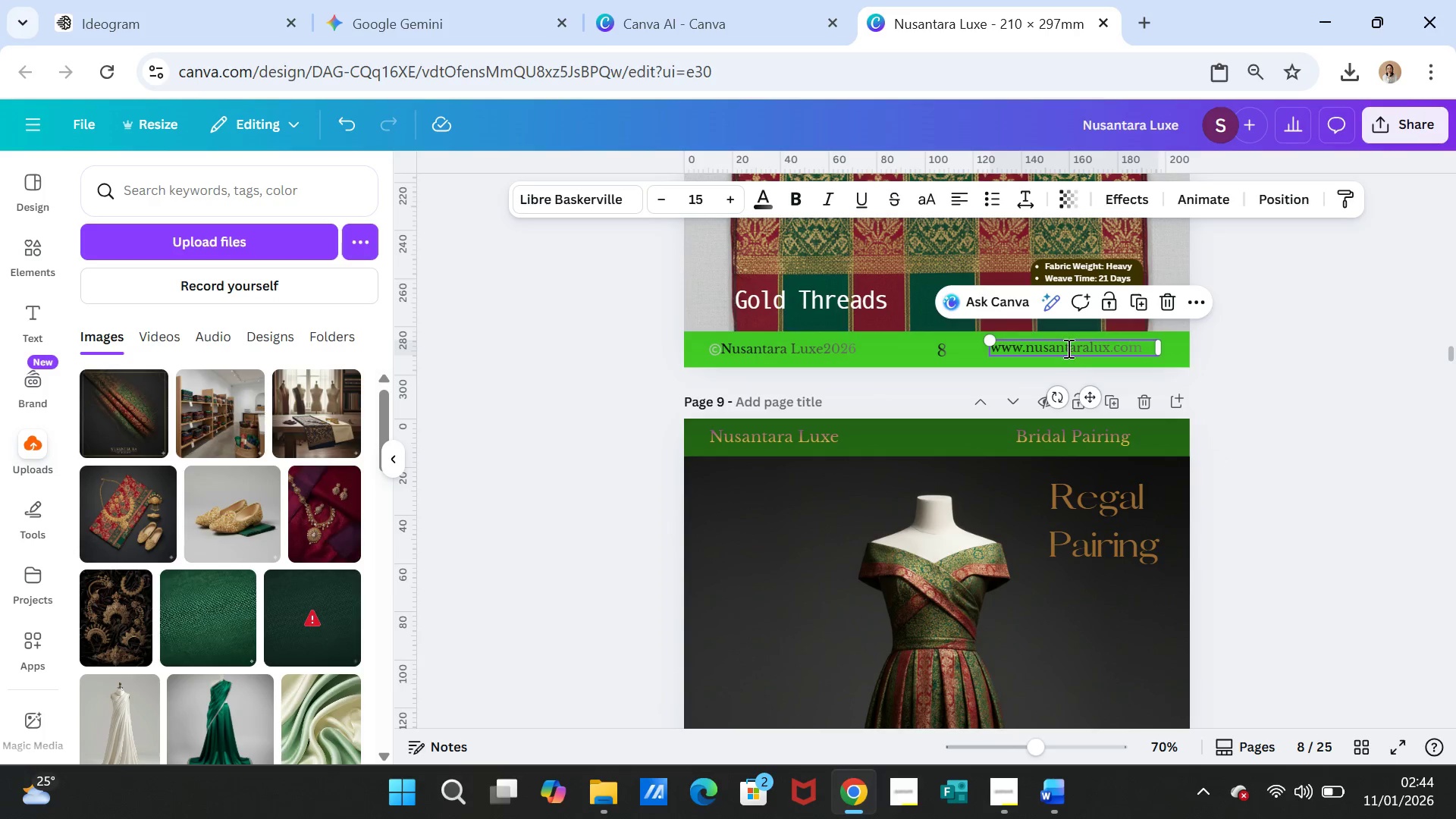 
triple_click([1067, 348])
 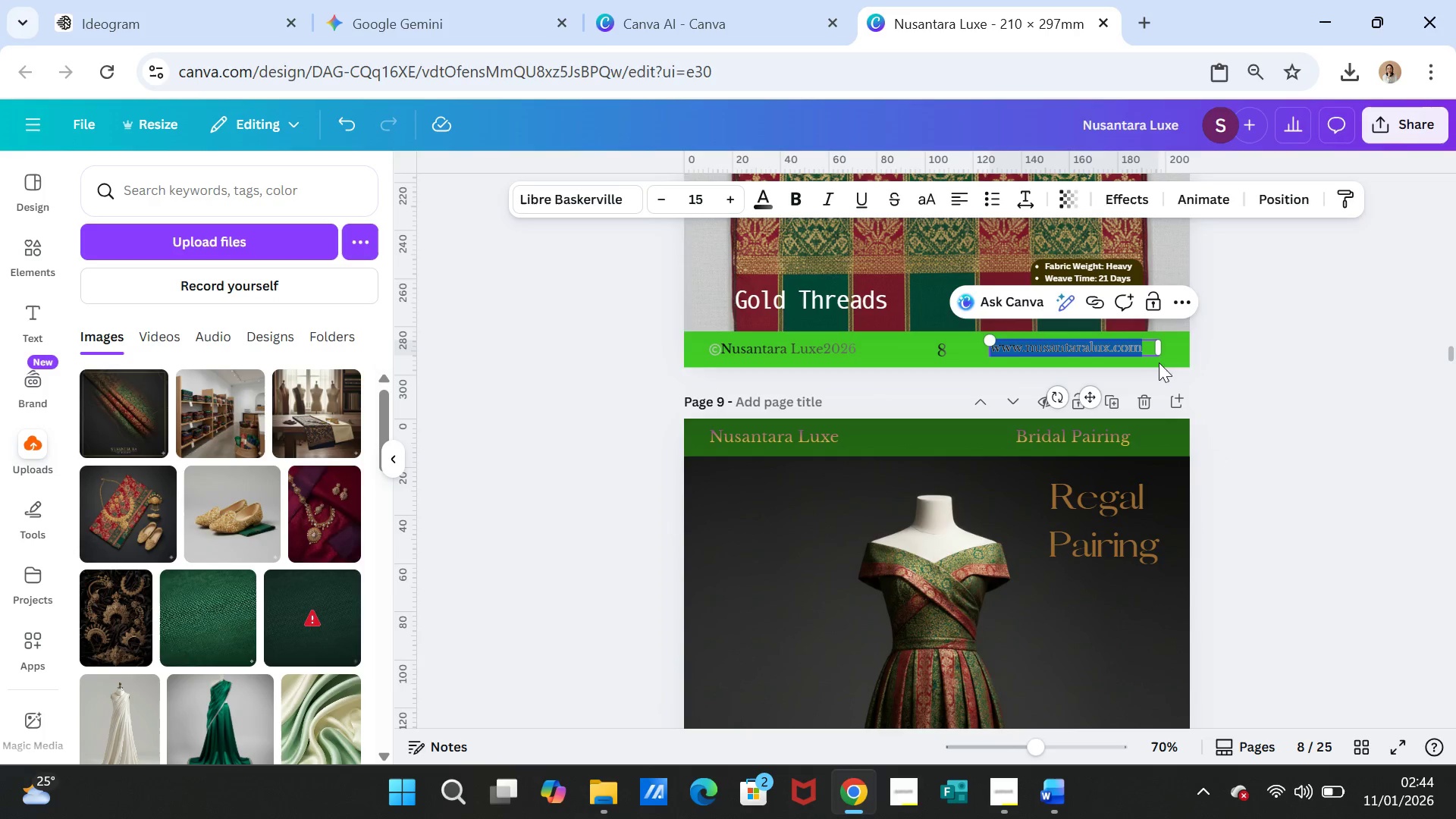 
key(Control+ControlLeft)
 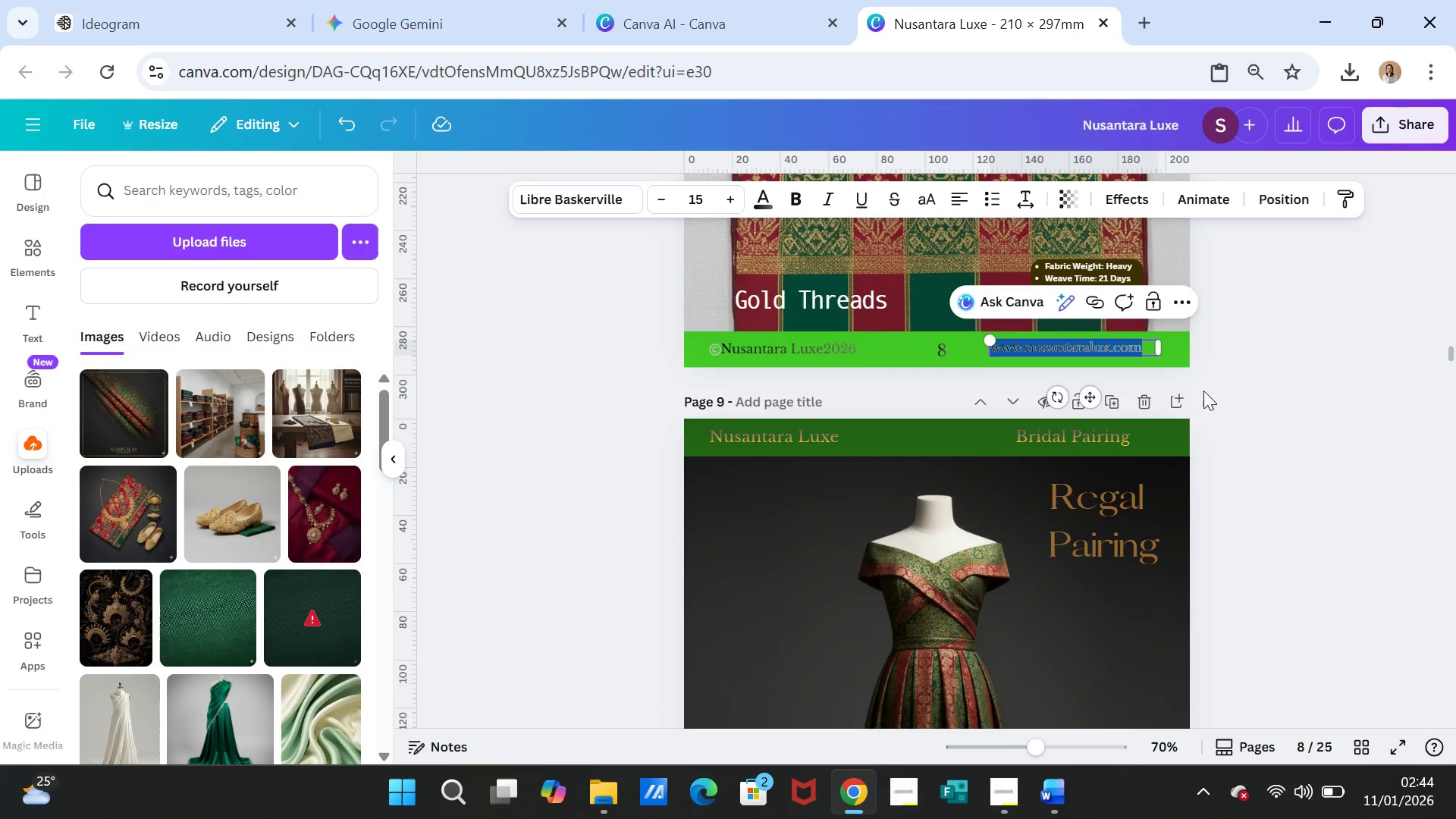 
key(Control+V)
 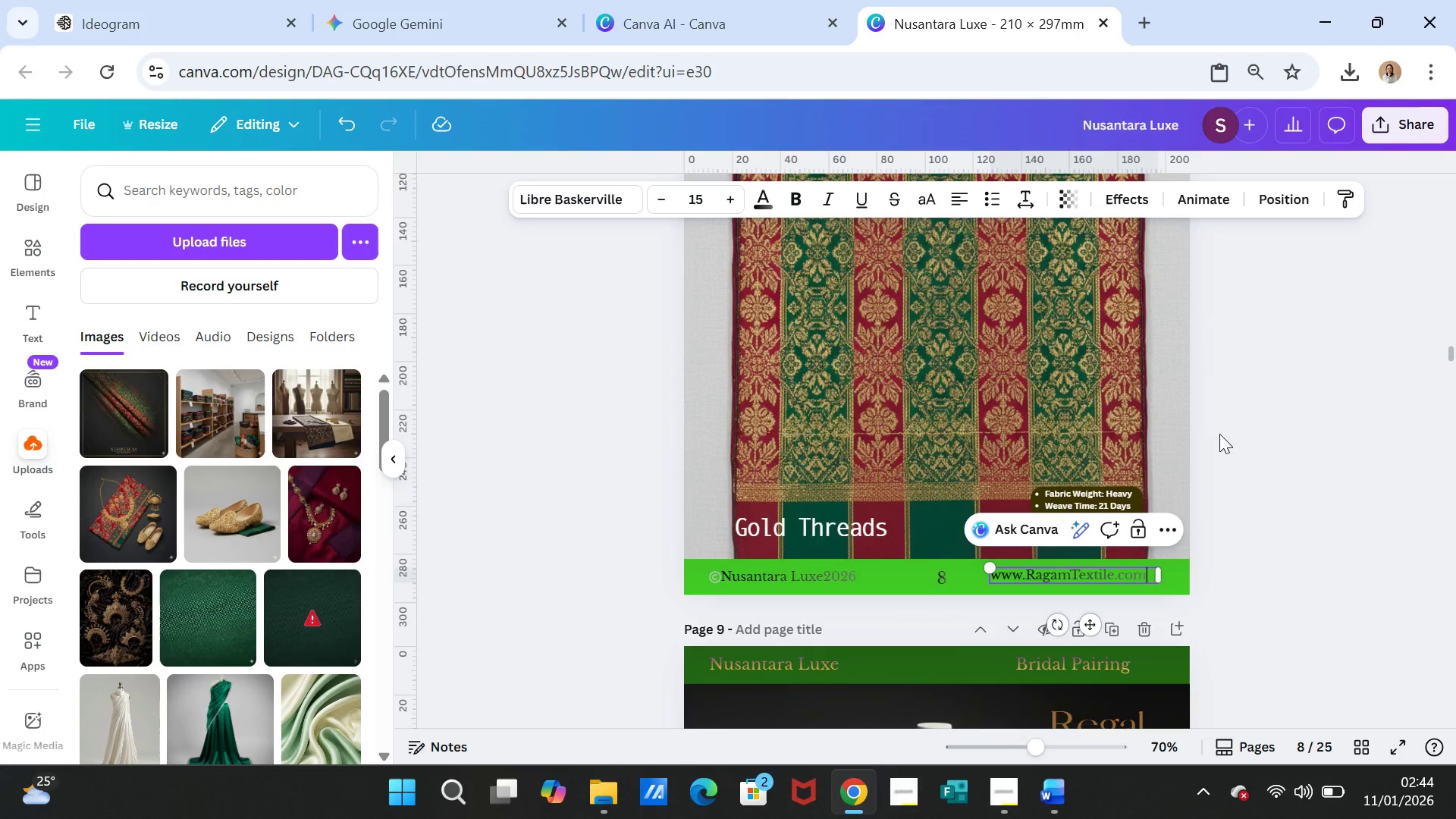 
scroll: coordinate [1219, 434], scroll_direction: up, amount: 8.0
 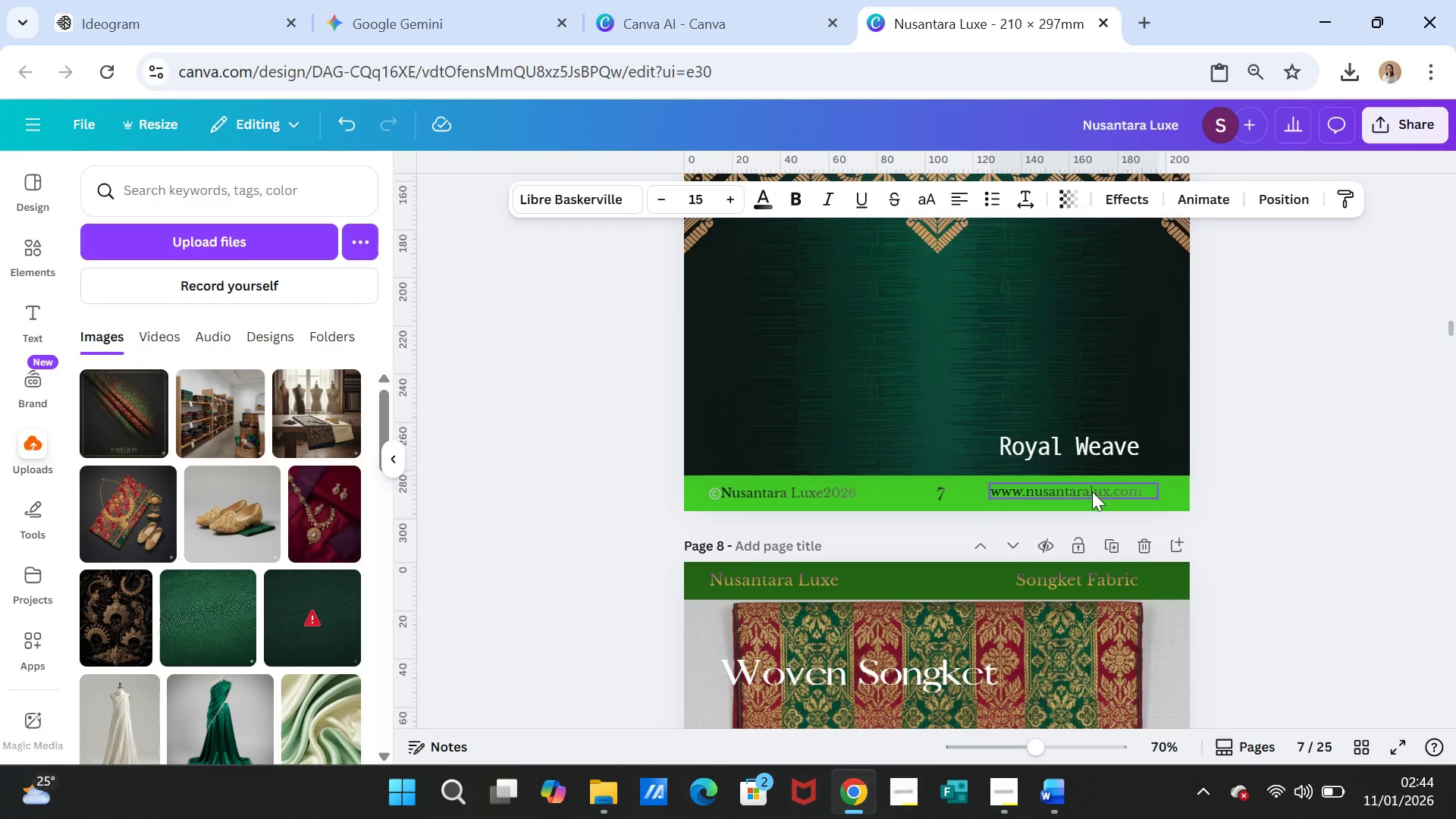 
double_click([1092, 491])
 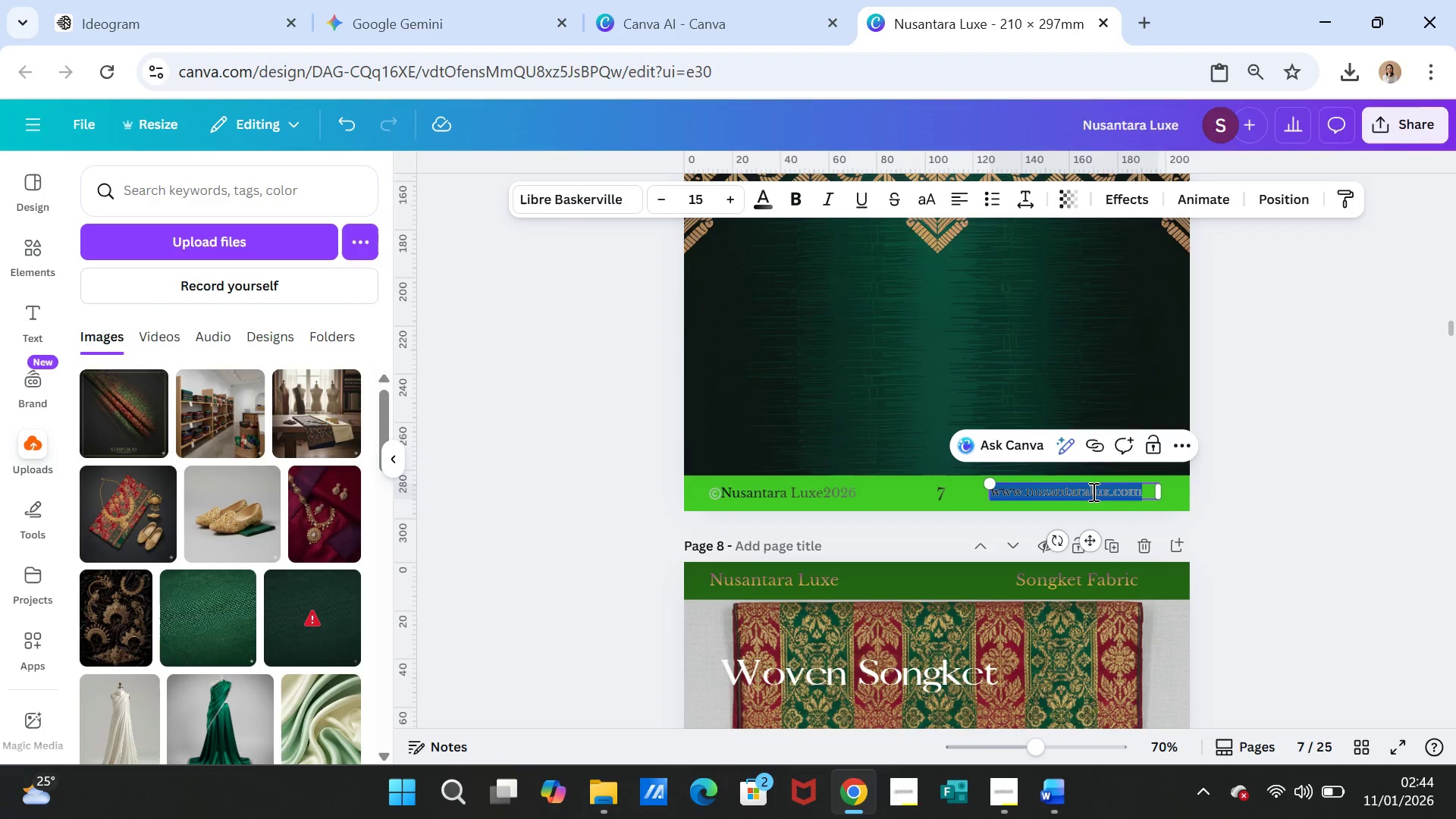 
triple_click([1092, 491])
 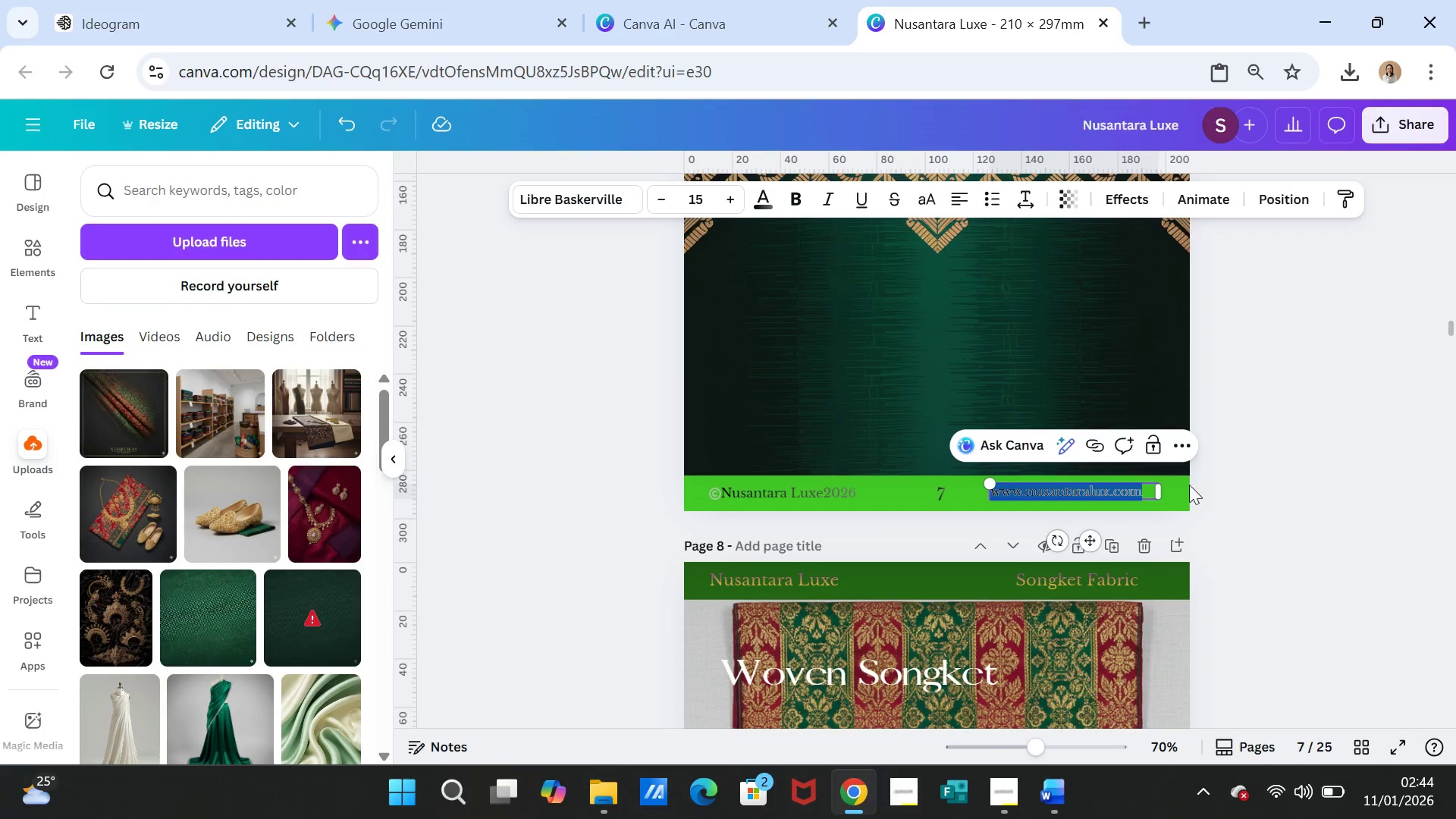 
key(Control+ControlLeft)
 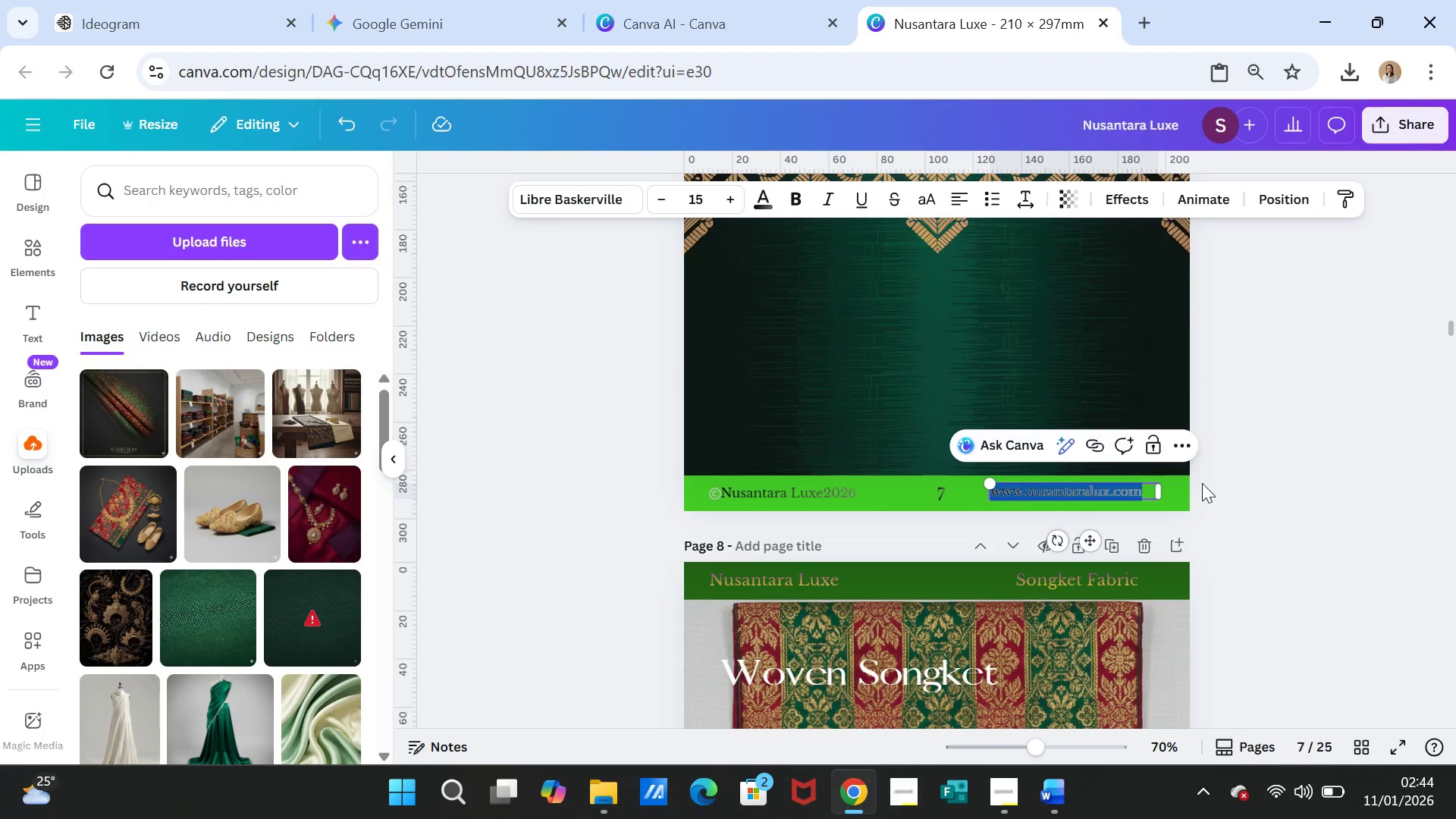 
key(Control+V)
 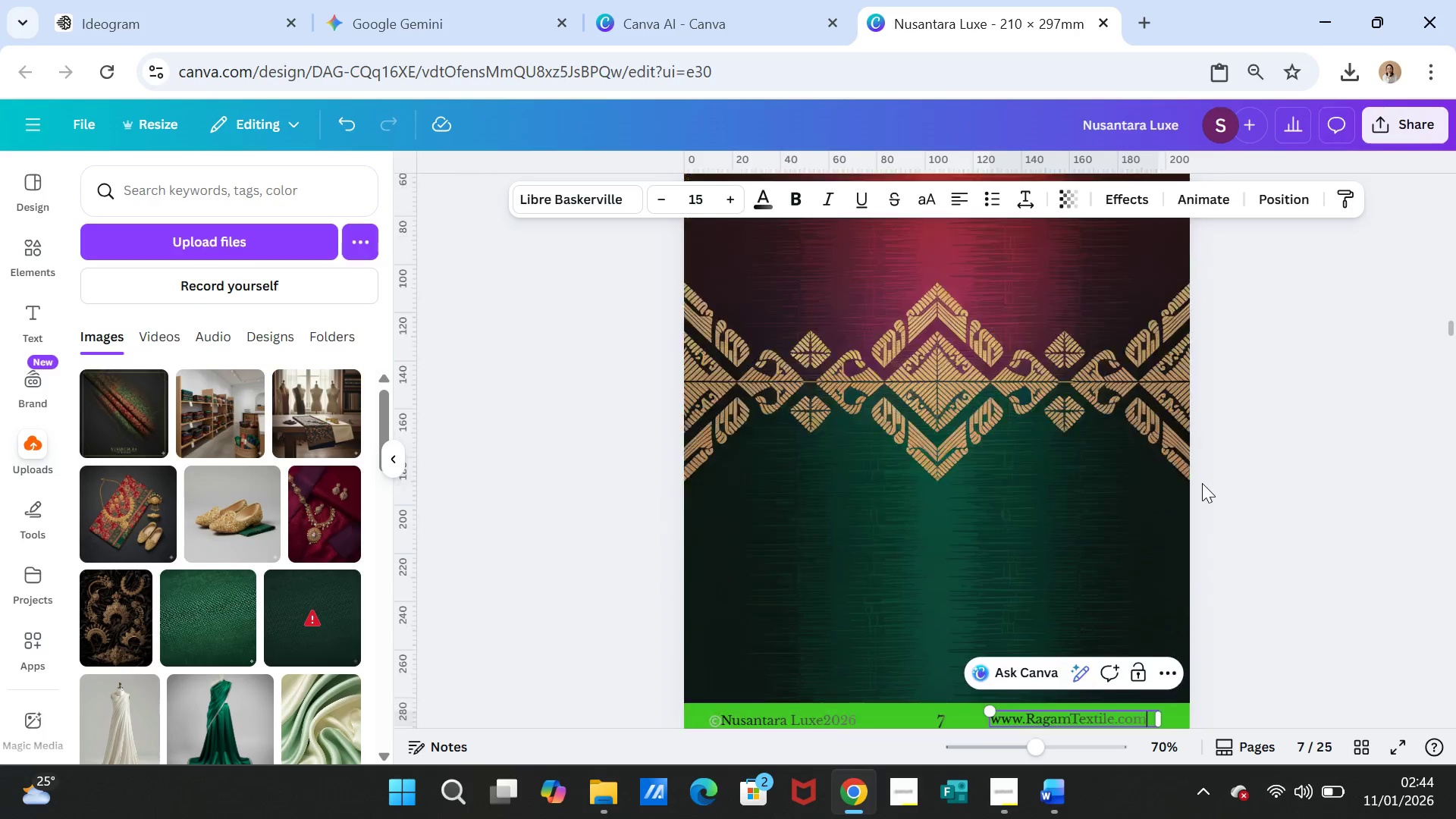 
scroll: coordinate [1202, 483], scroll_direction: up, amount: 7.0
 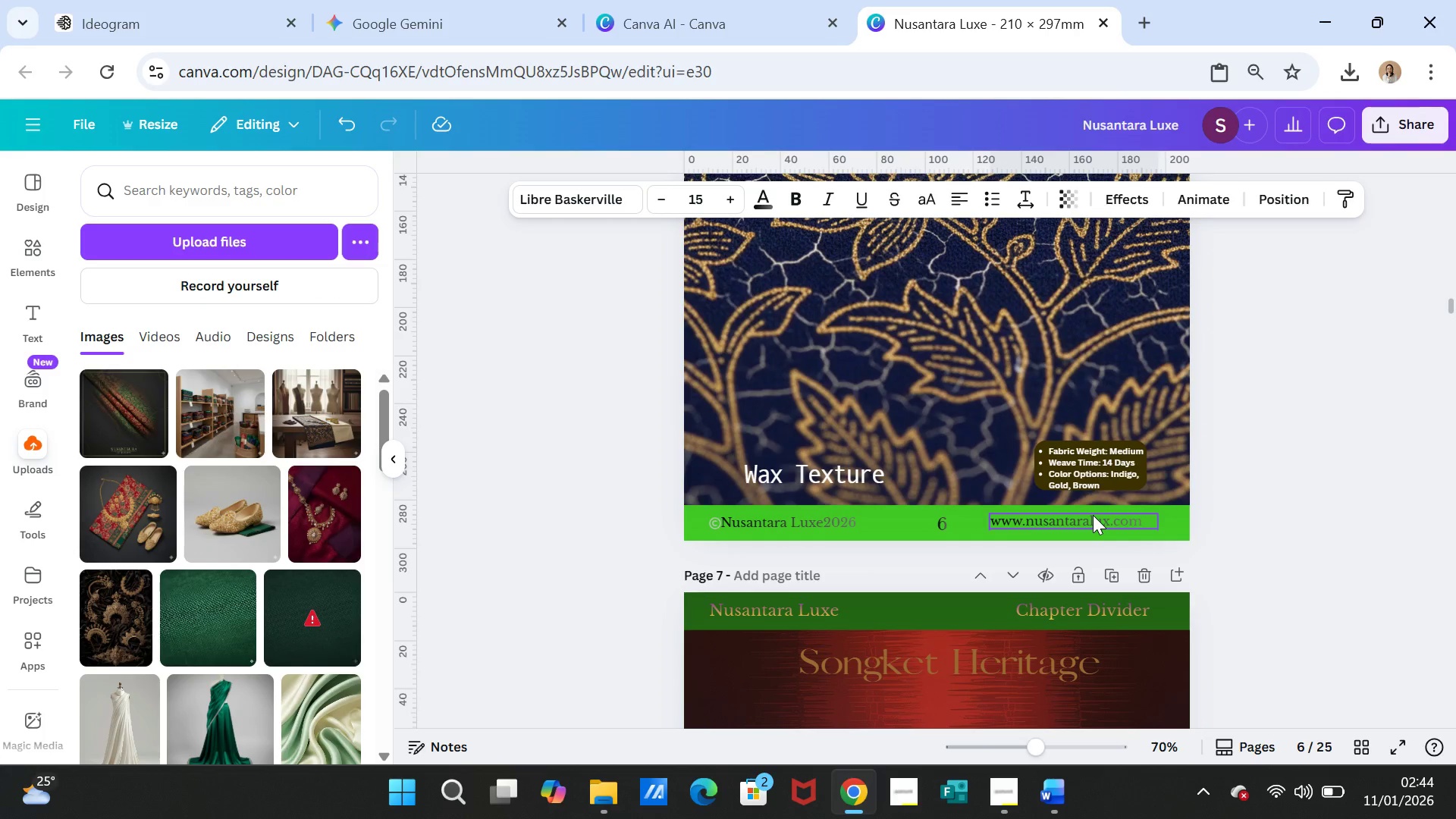 
double_click([1093, 515])
 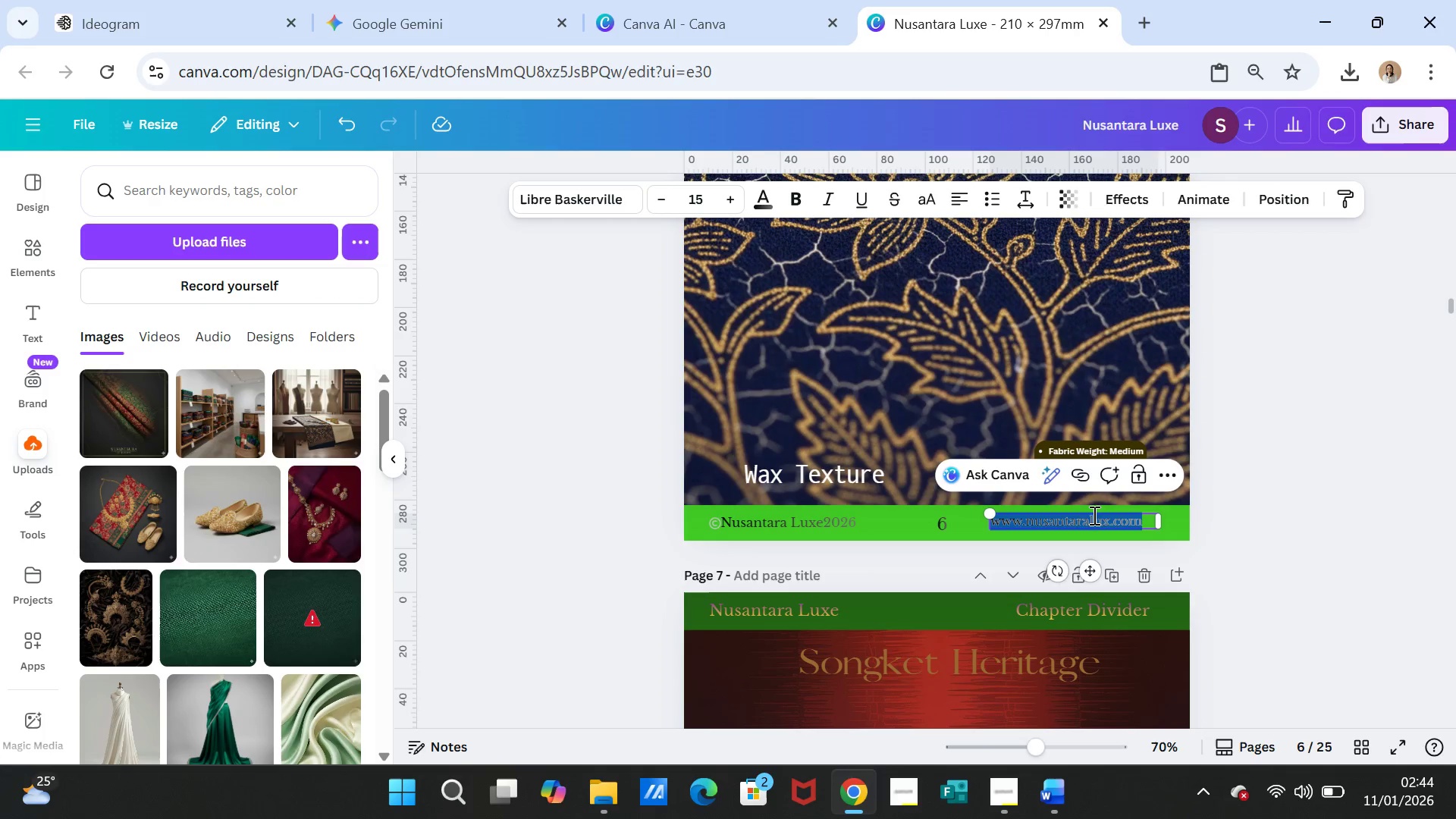 
triple_click([1093, 515])
 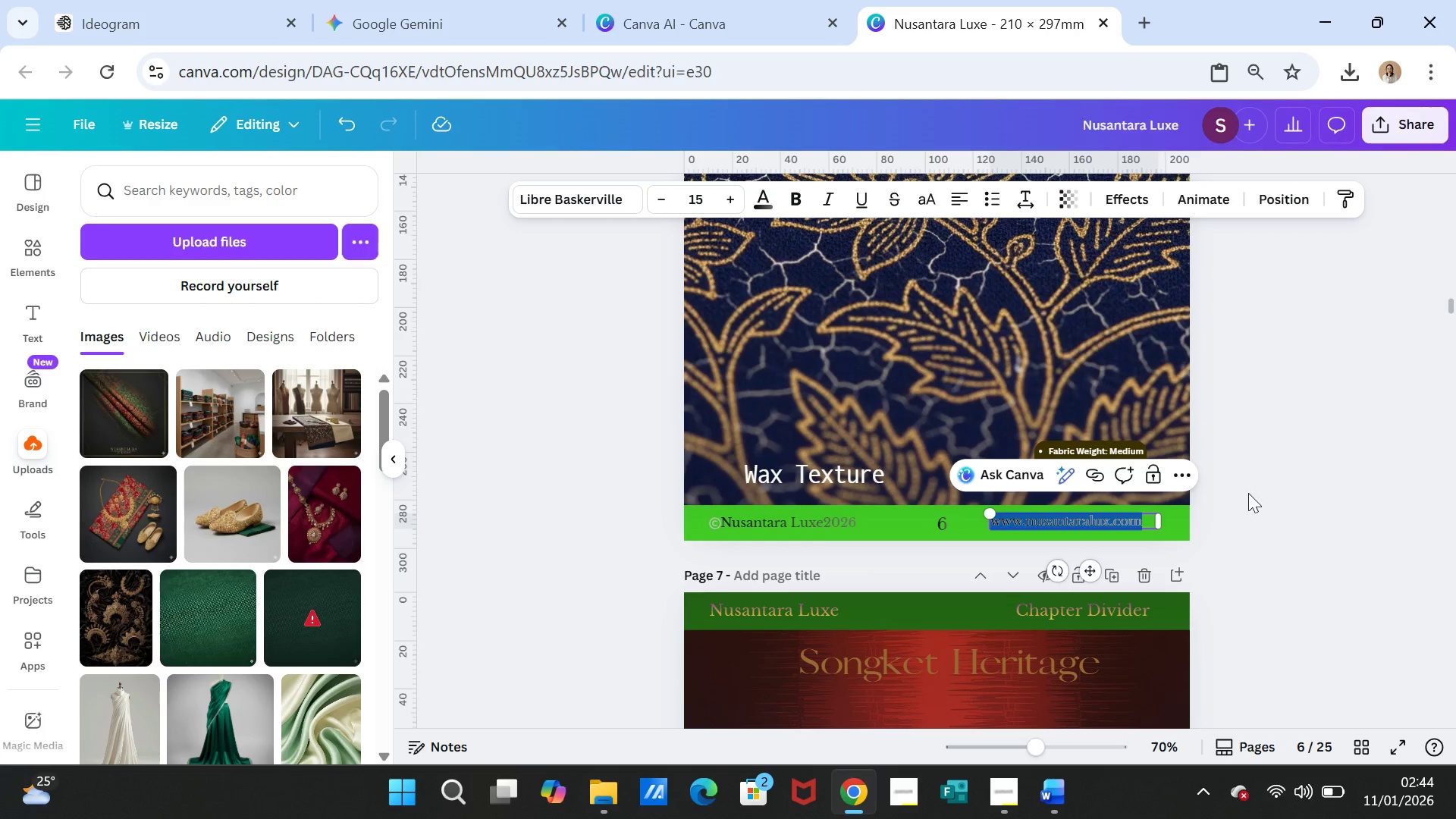 
key(Control+F)
 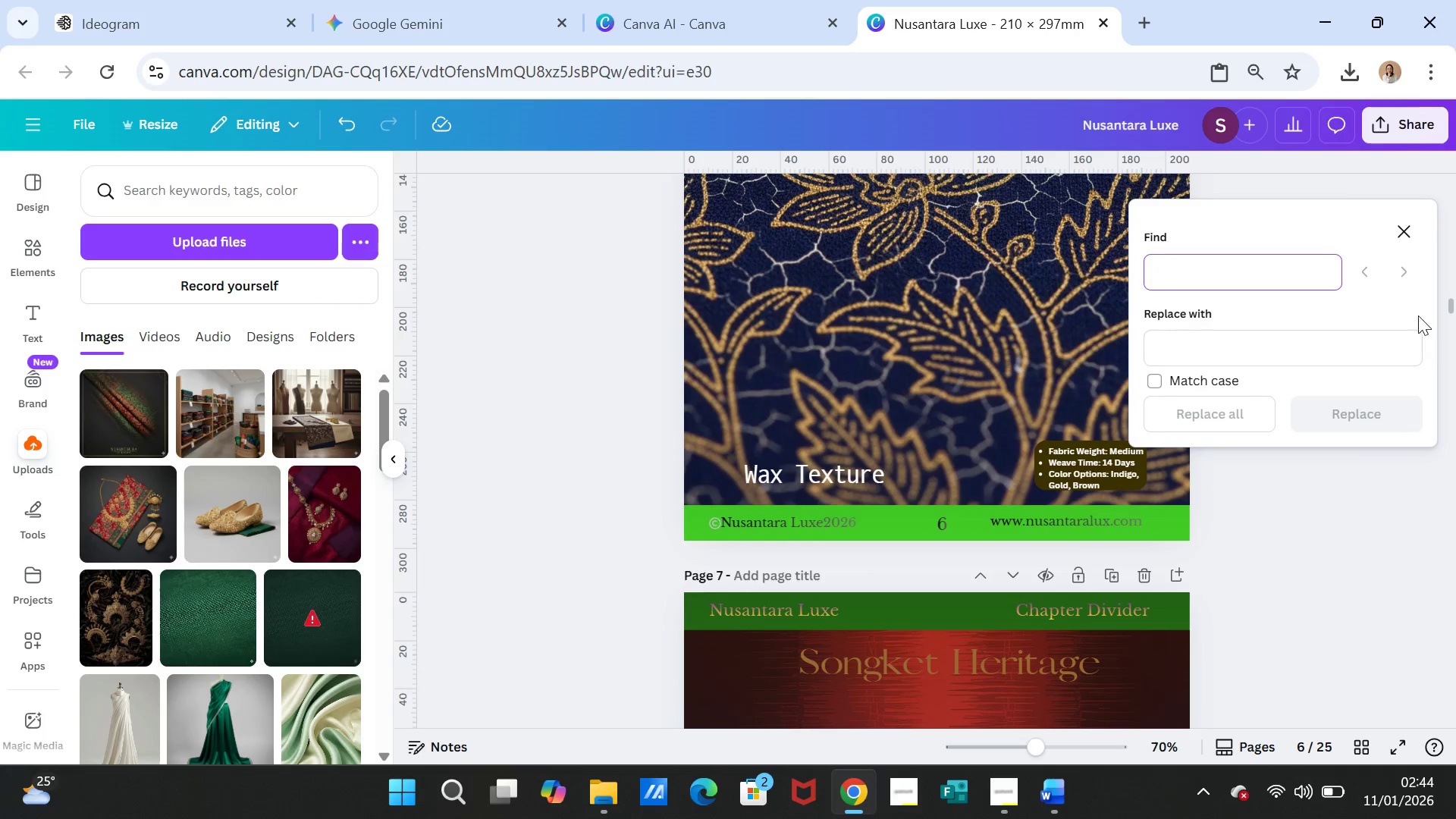 
left_click([1403, 232])
 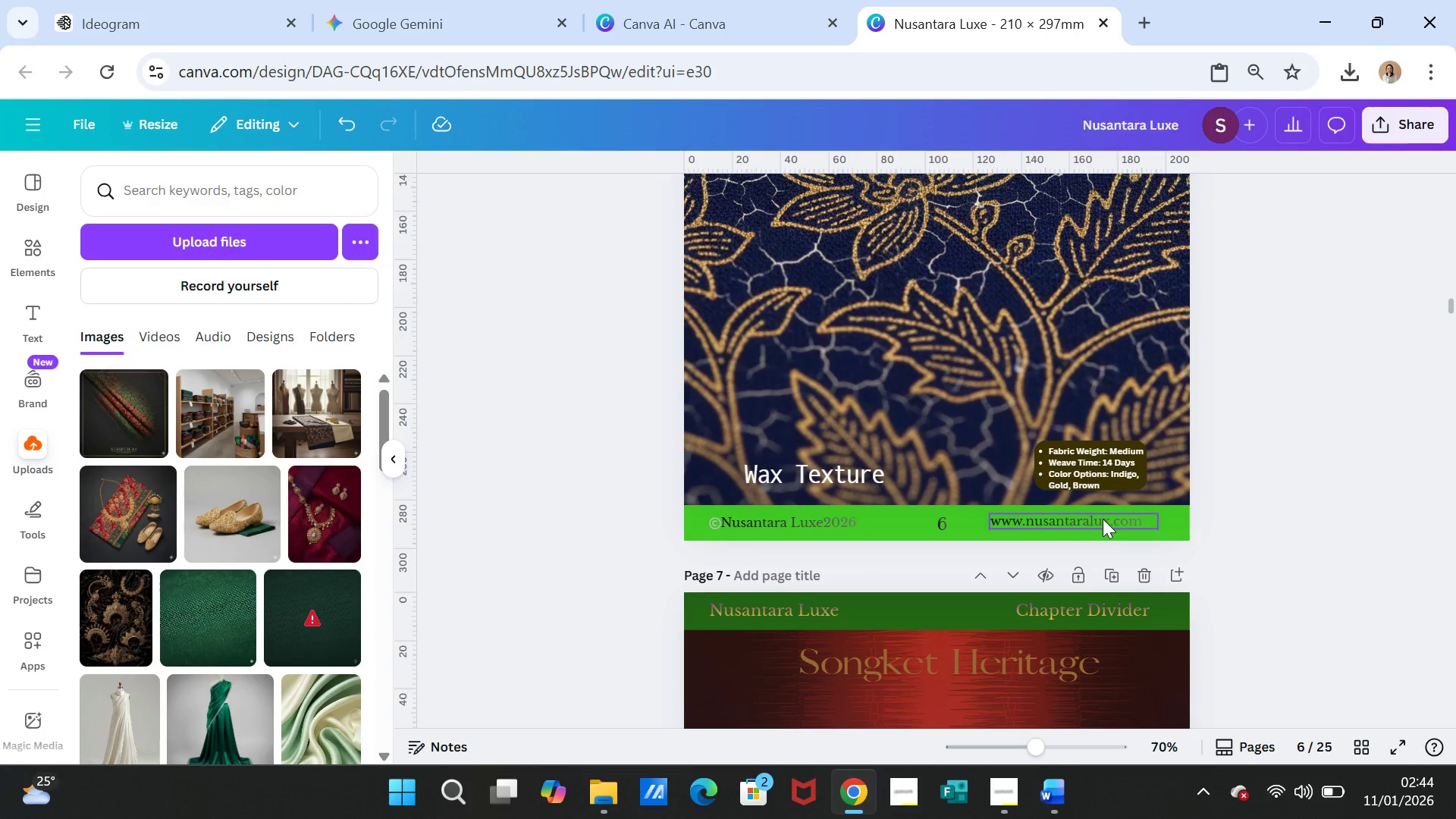 
double_click([1103, 519])
 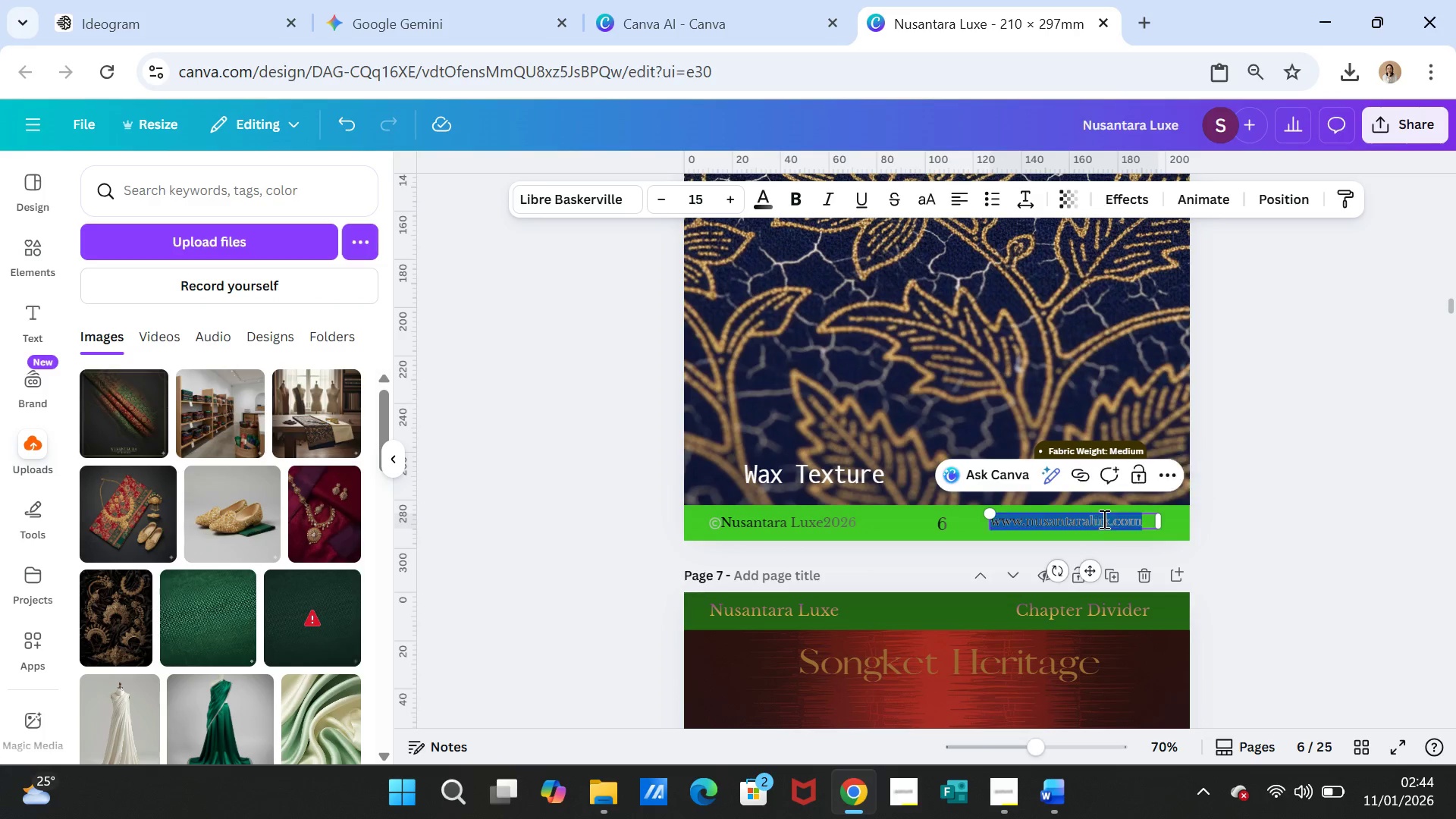 
triple_click([1103, 519])
 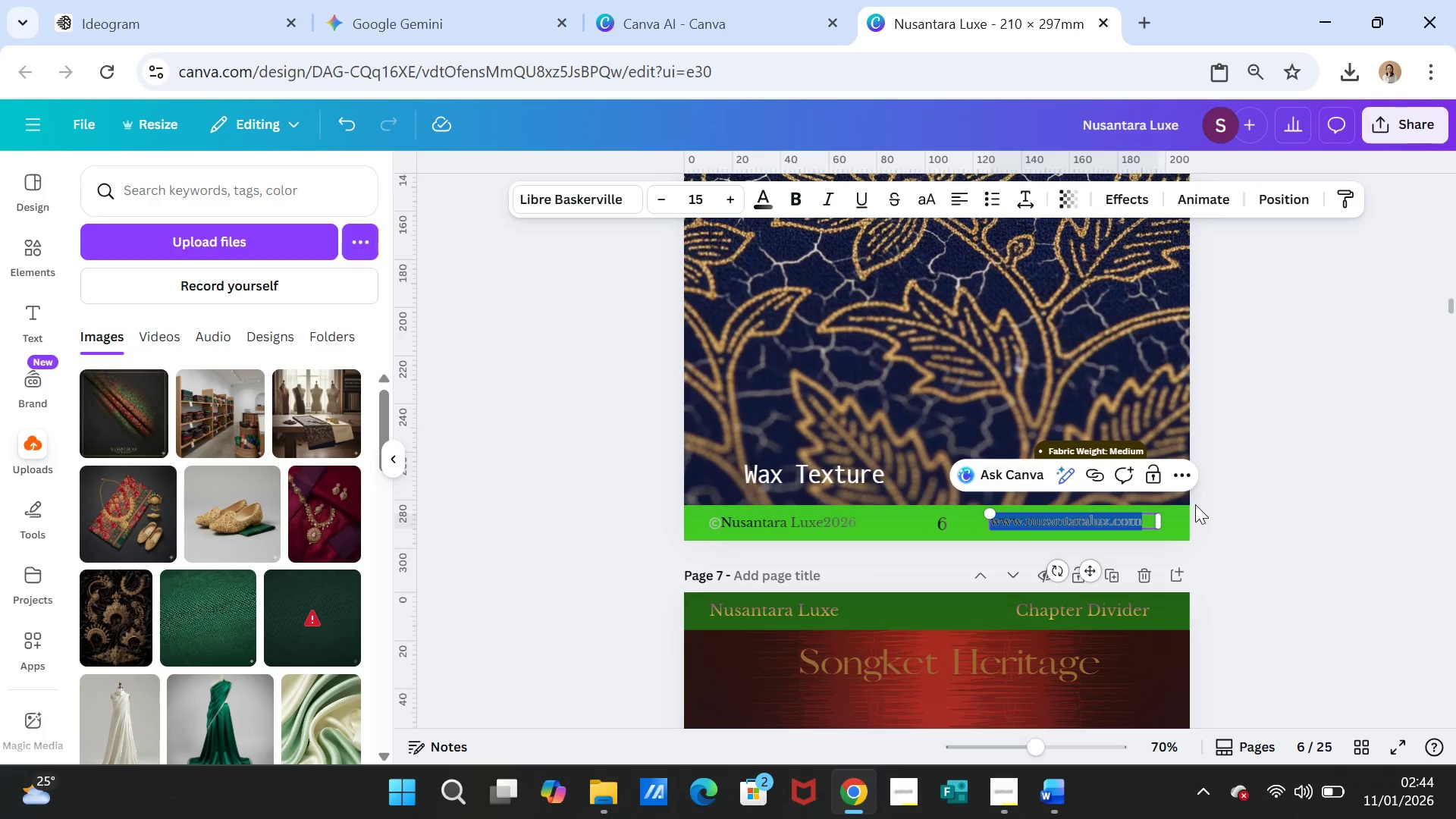 
key(Control+V)
 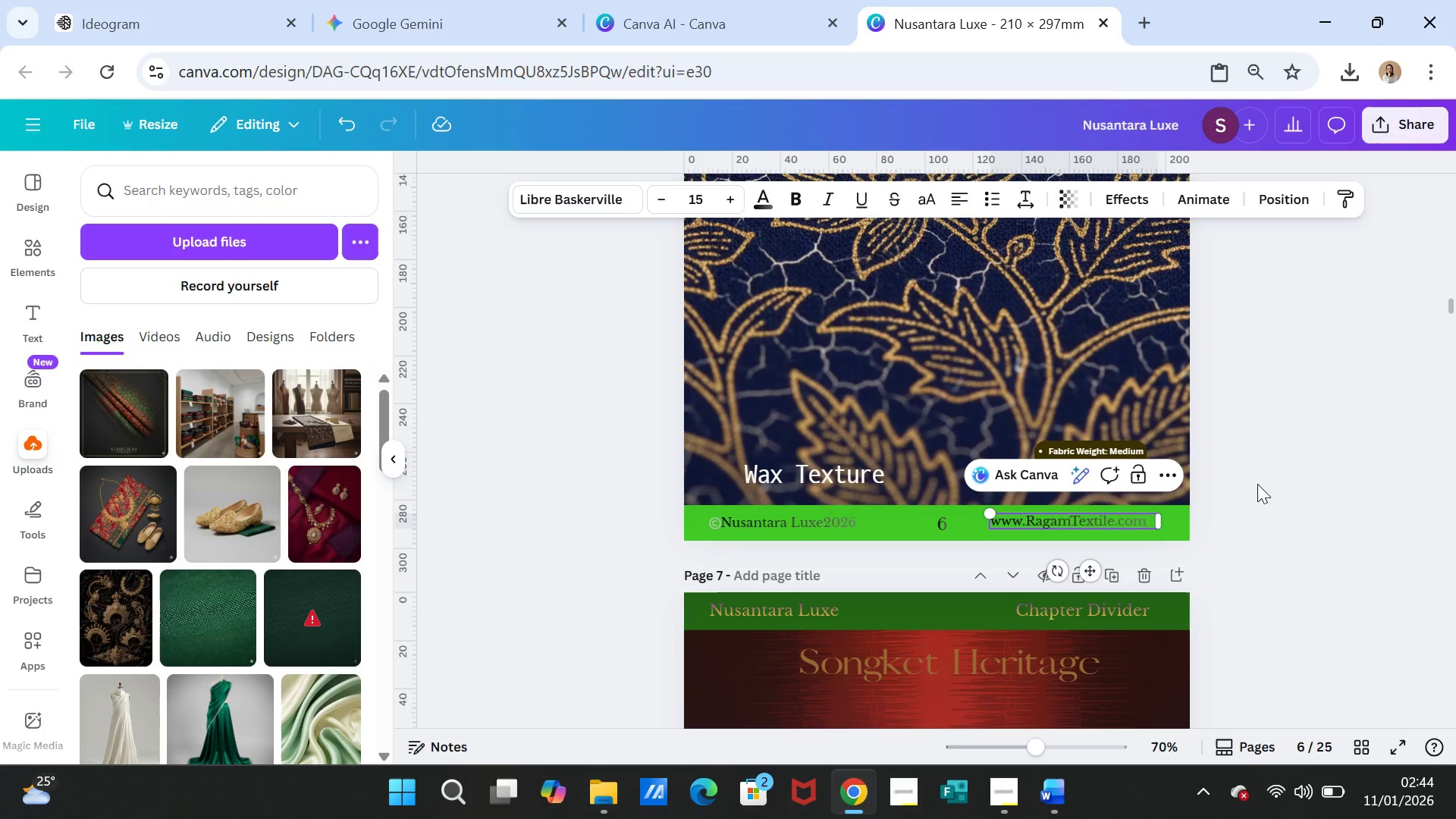 
scroll: coordinate [1257, 484], scroll_direction: up, amount: 6.0
 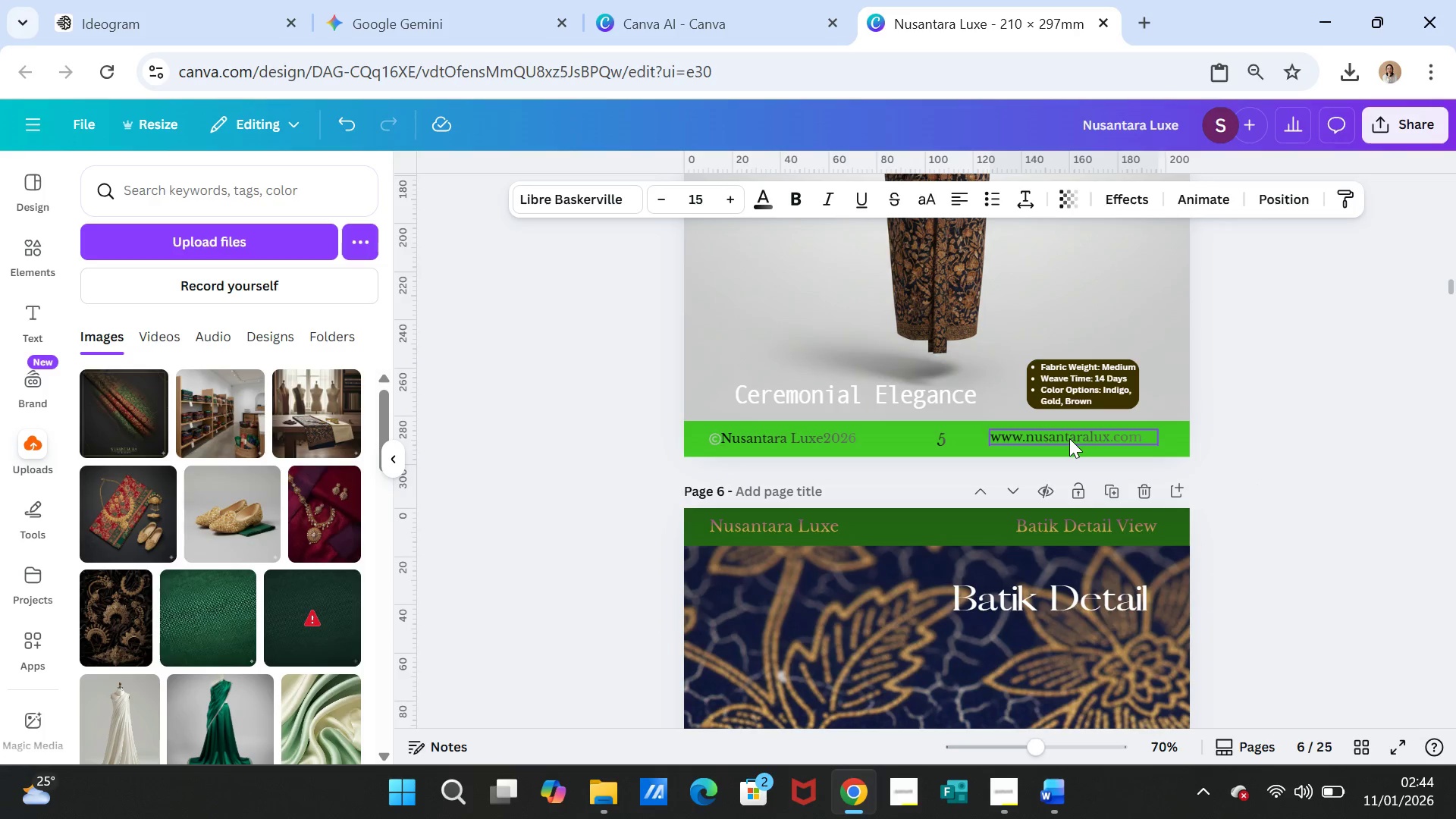 
double_click([1069, 438])
 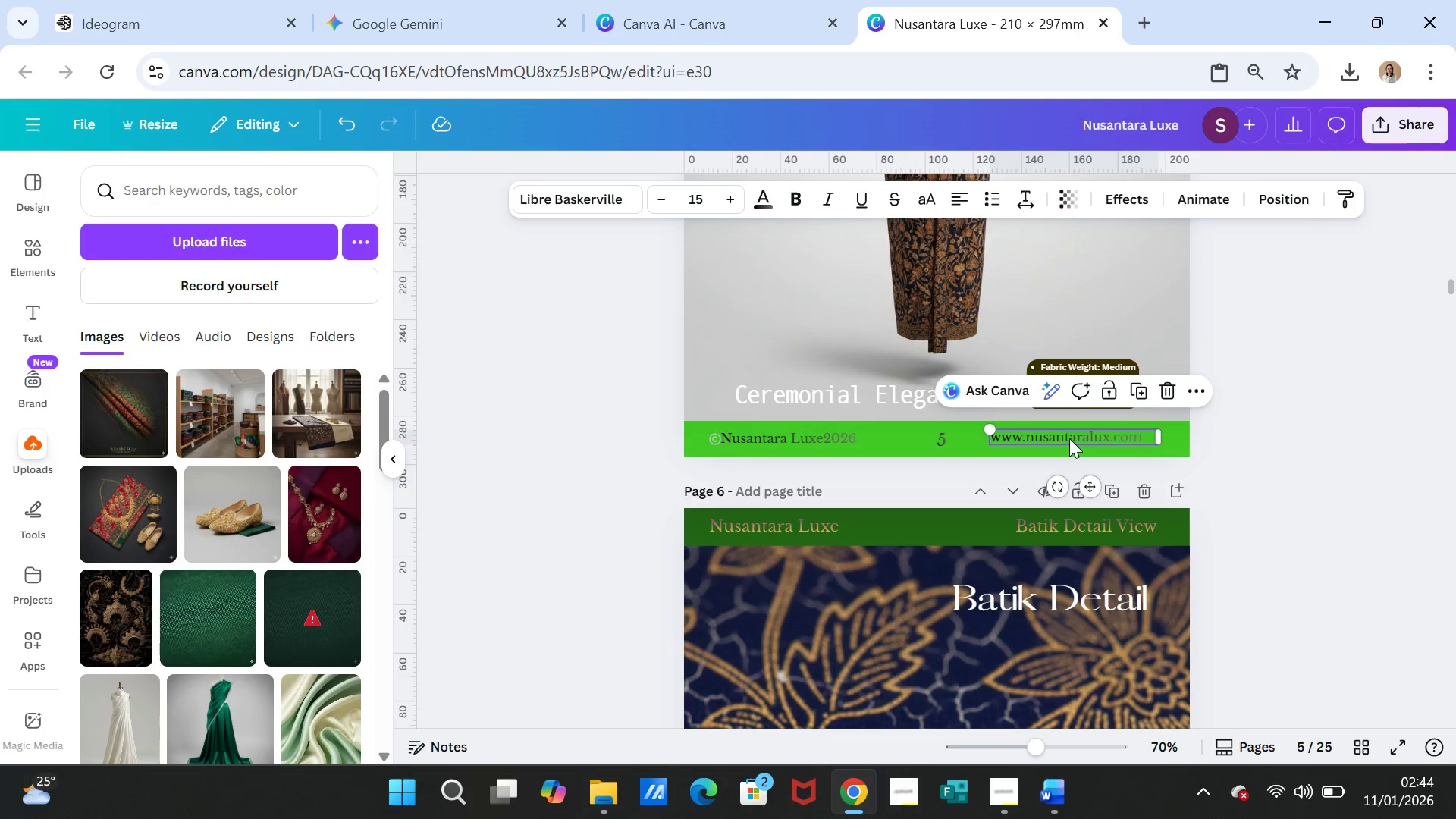 
triple_click([1069, 438])
 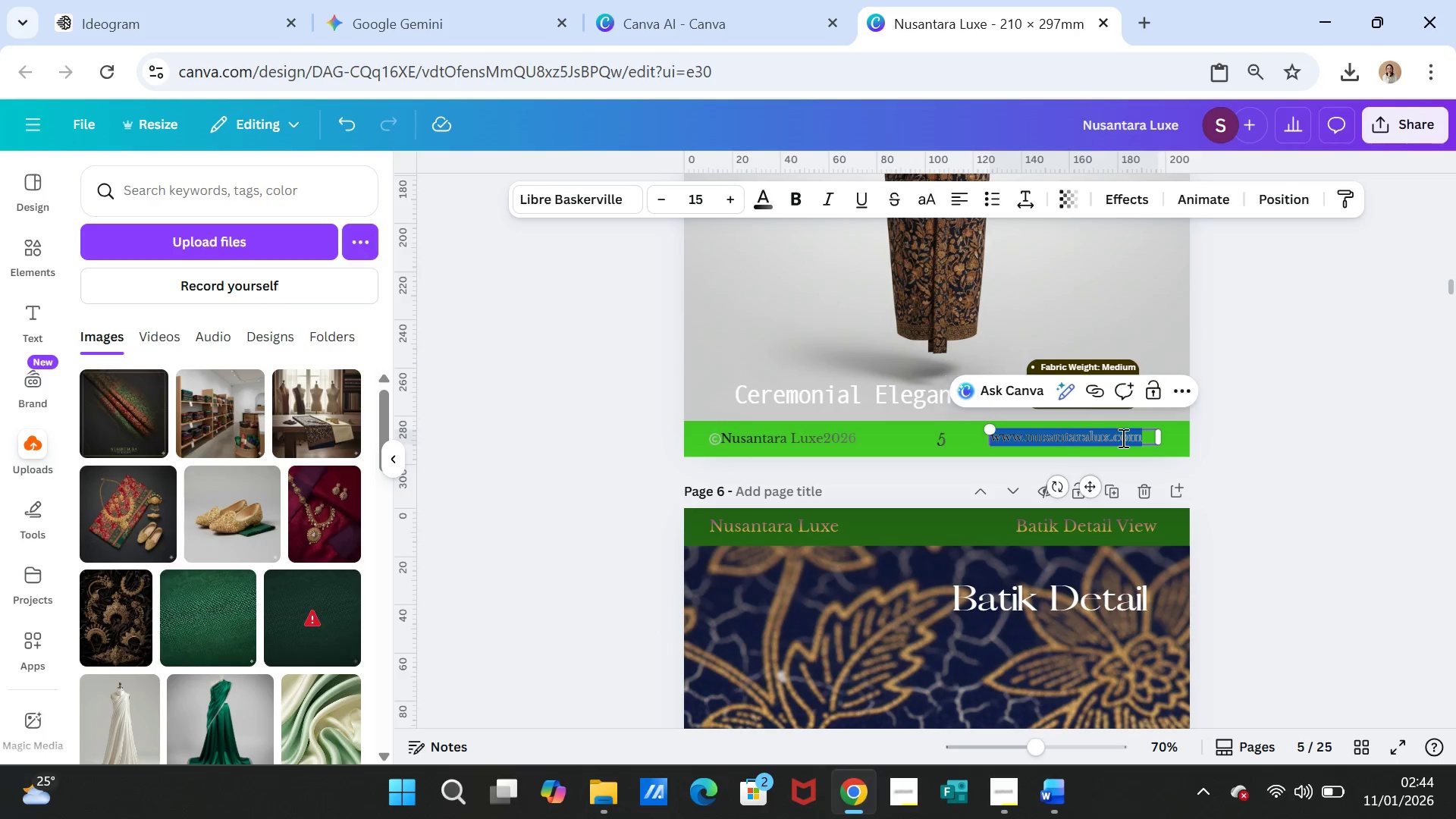 
key(Control+ControlLeft)
 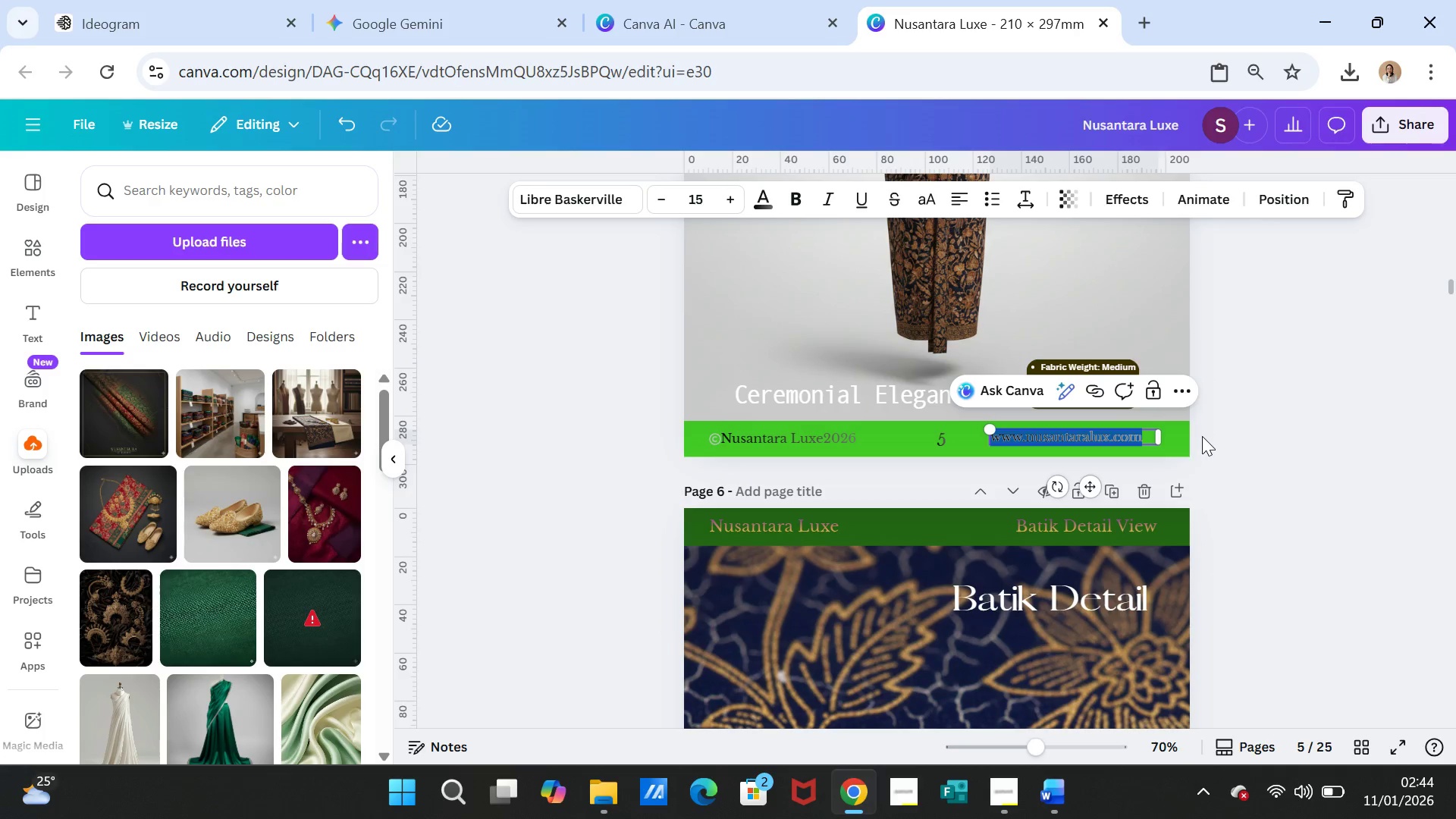 
key(Control+V)
 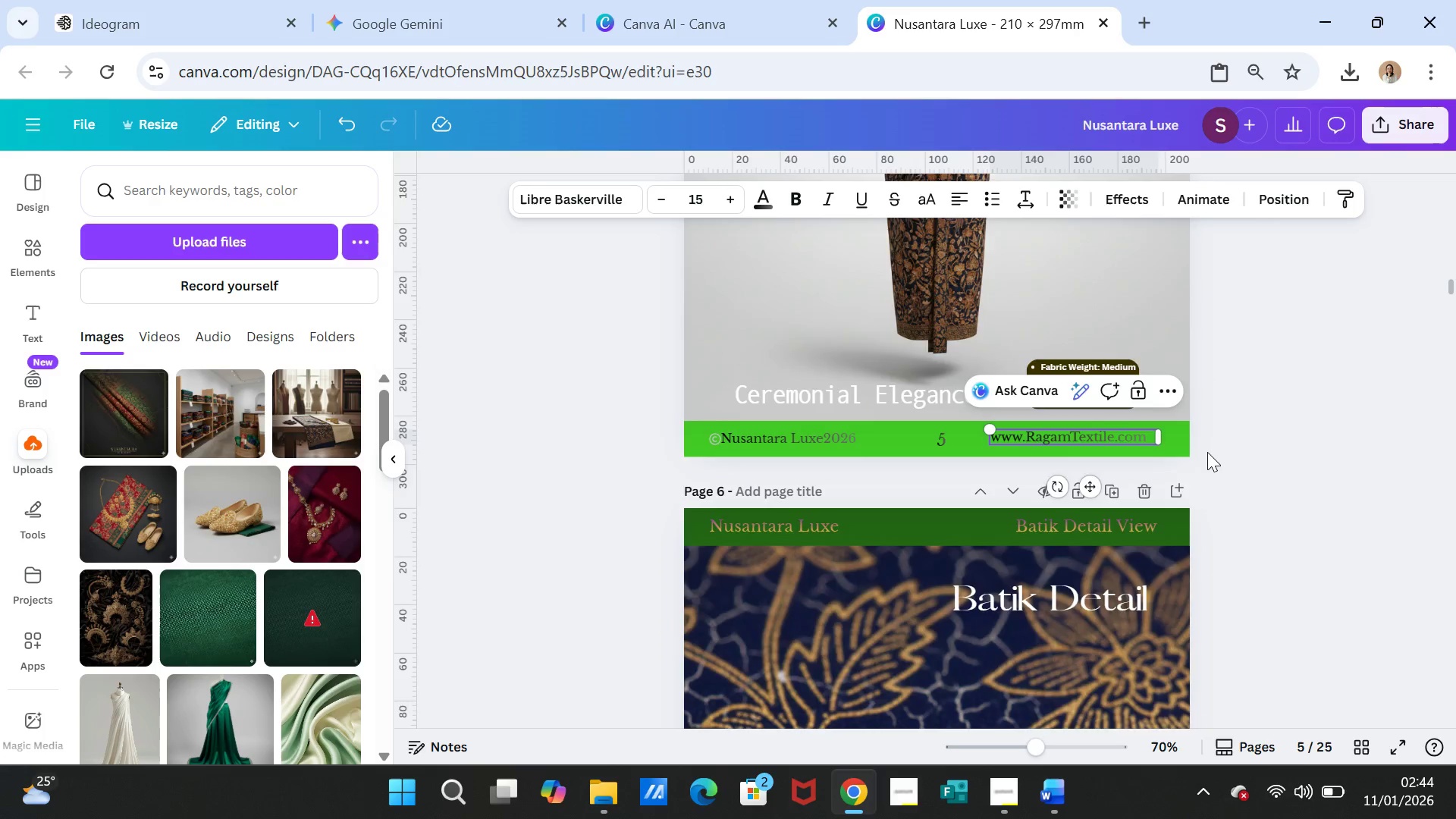 
scroll: coordinate [1207, 452], scroll_direction: up, amount: 6.0
 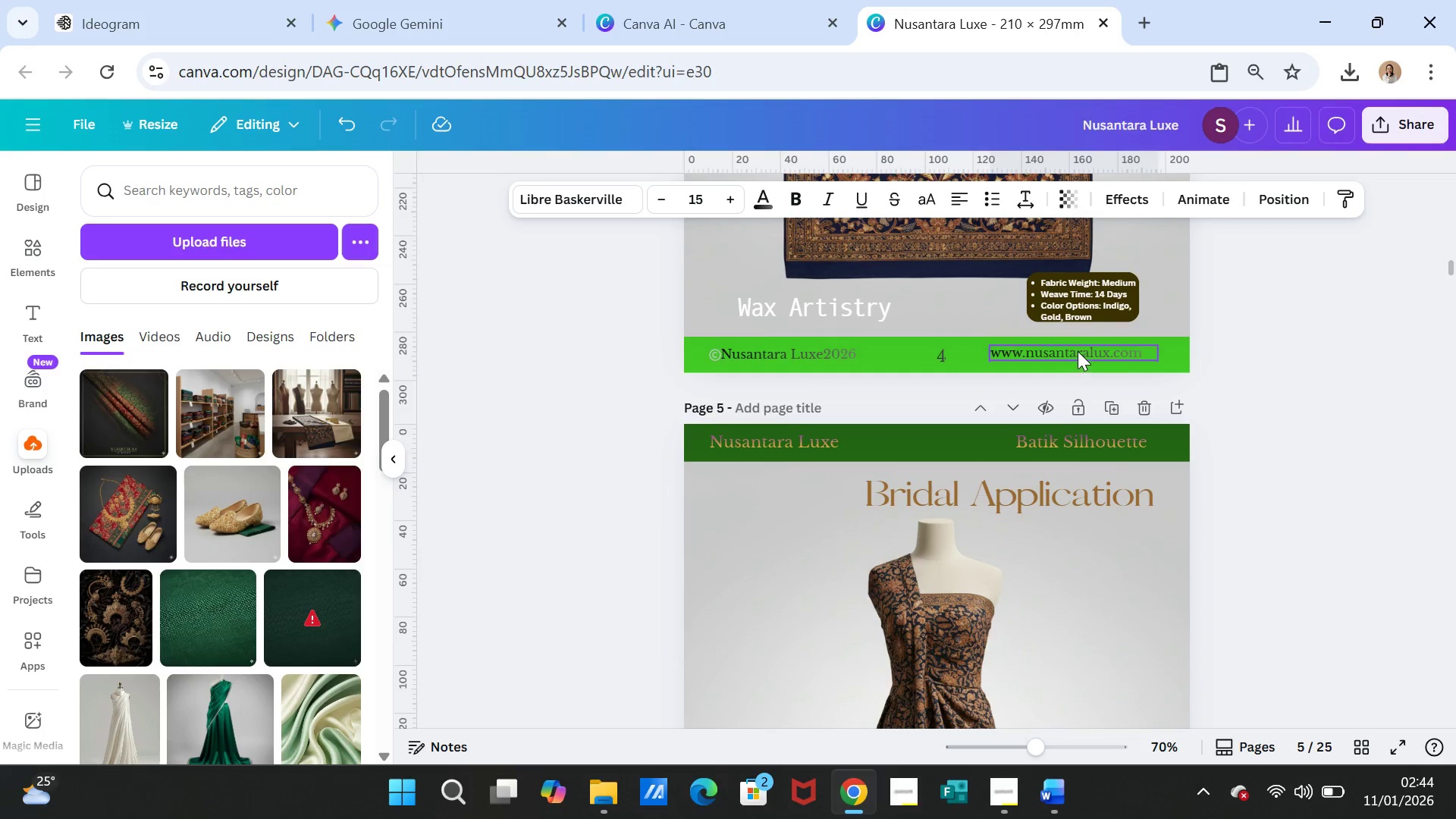 
double_click([1078, 351])
 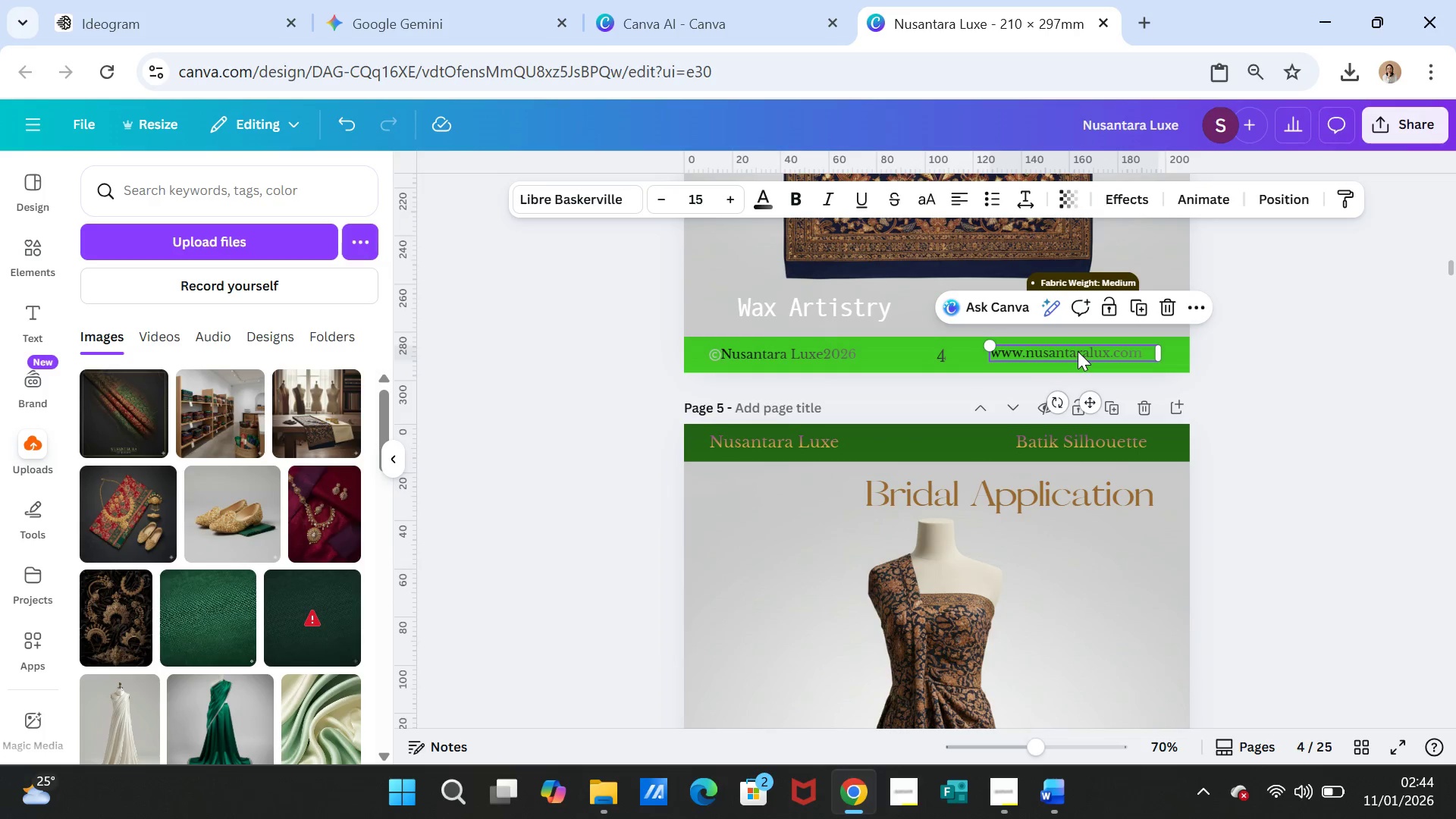 
triple_click([1078, 351])
 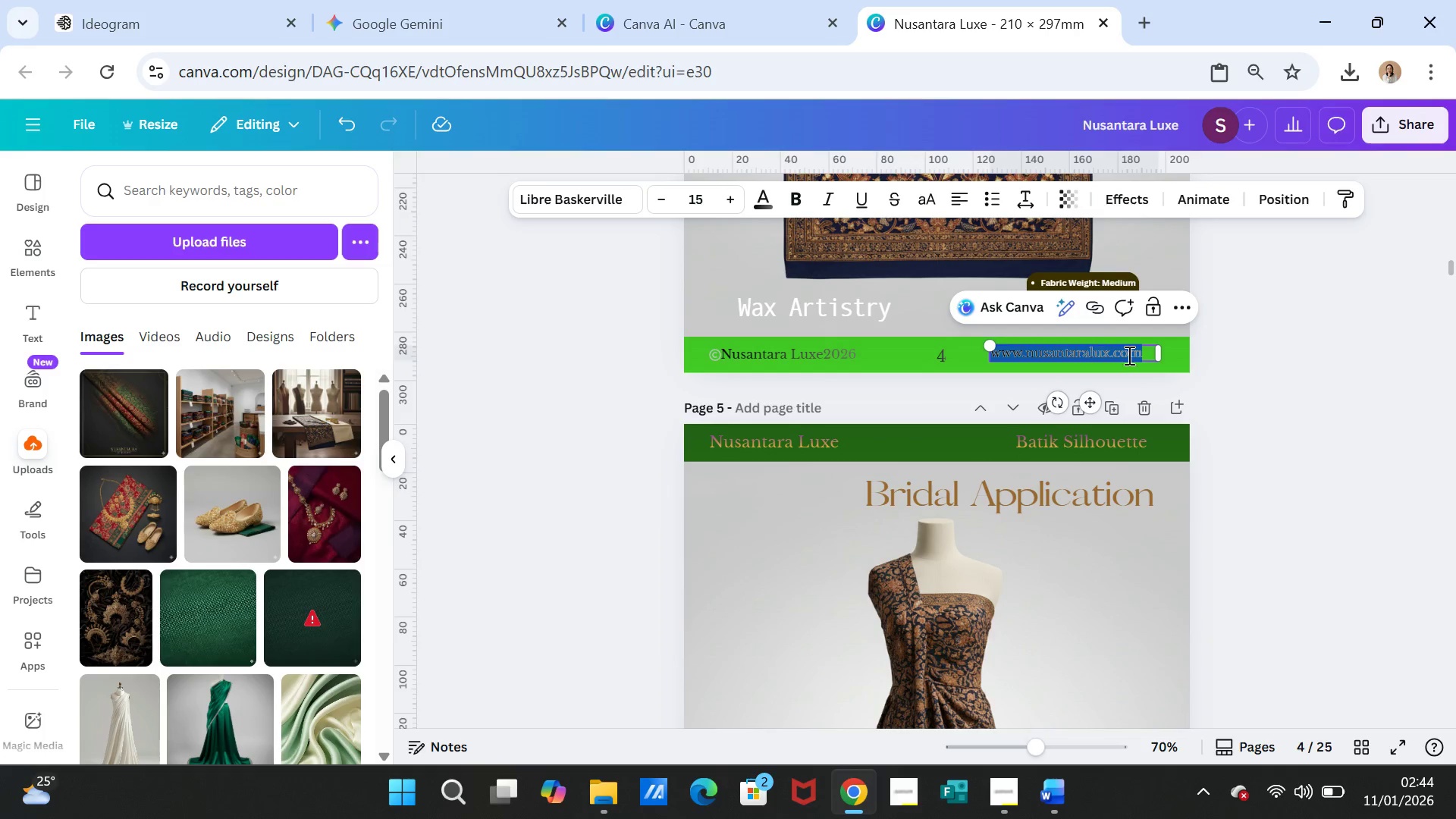 
key(Control+V)
 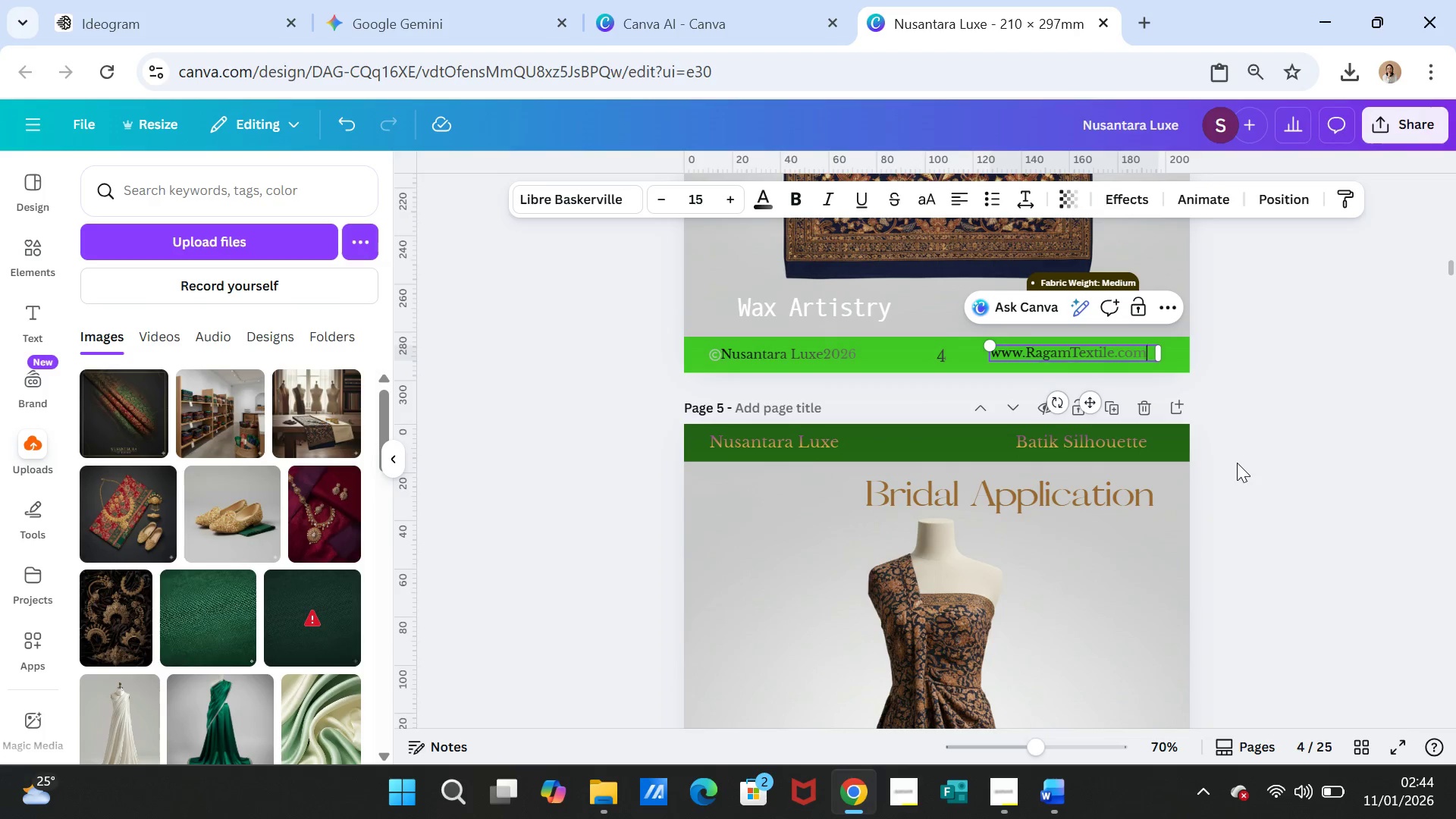 
scroll: coordinate [1237, 463], scroll_direction: up, amount: 7.0
 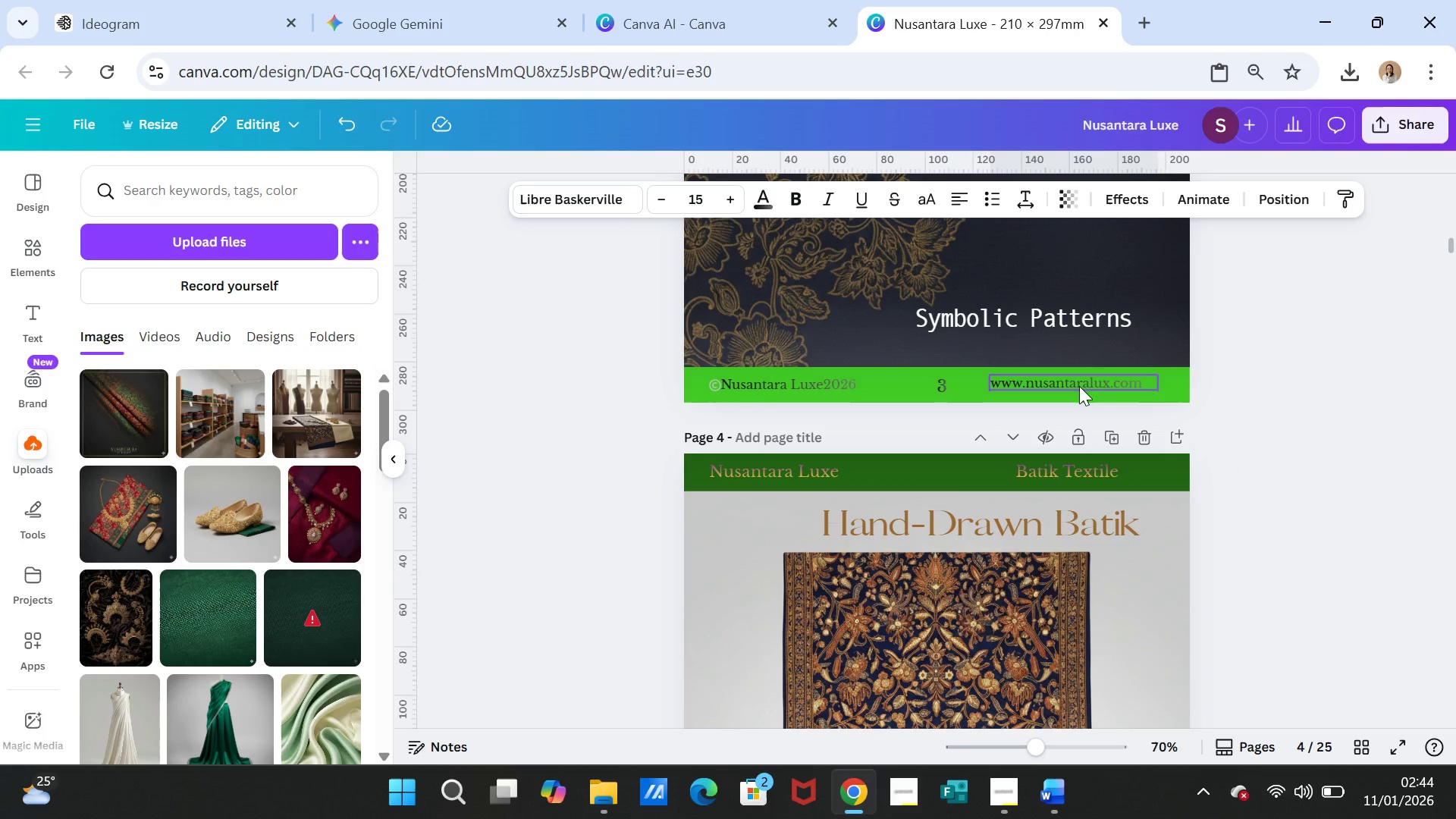 
double_click([1079, 386])
 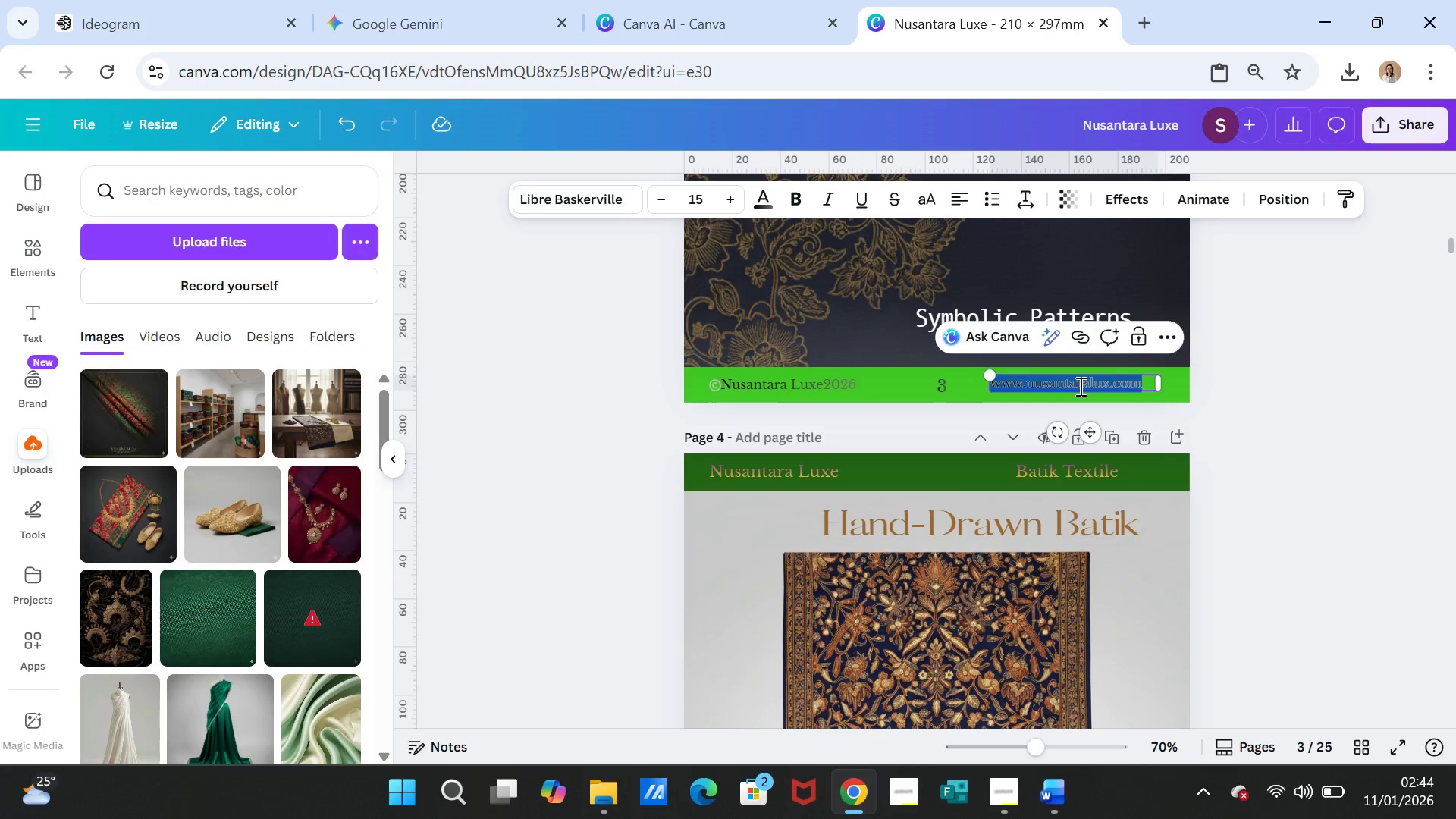 
triple_click([1079, 386])
 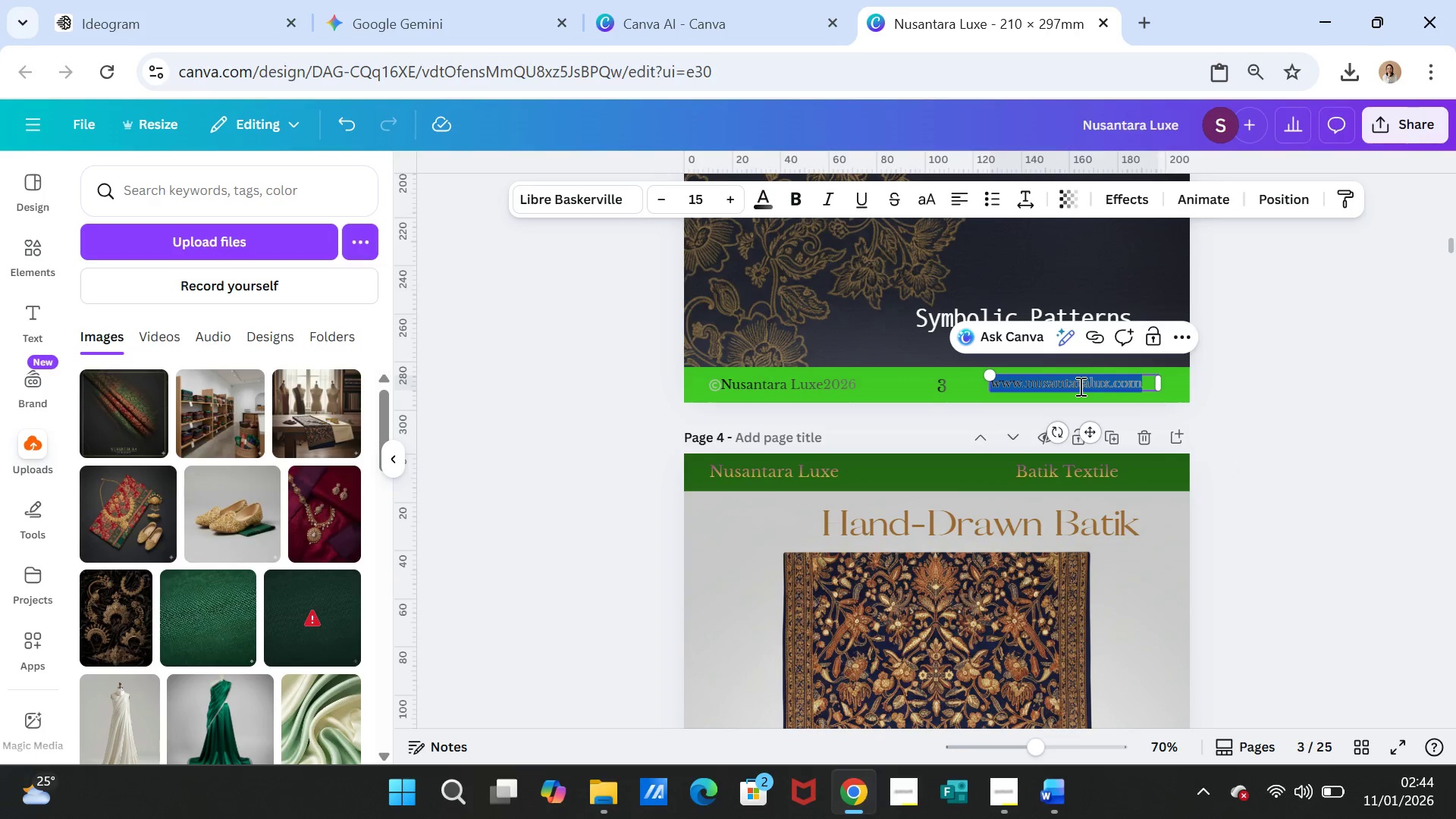 
key(Control+V)
 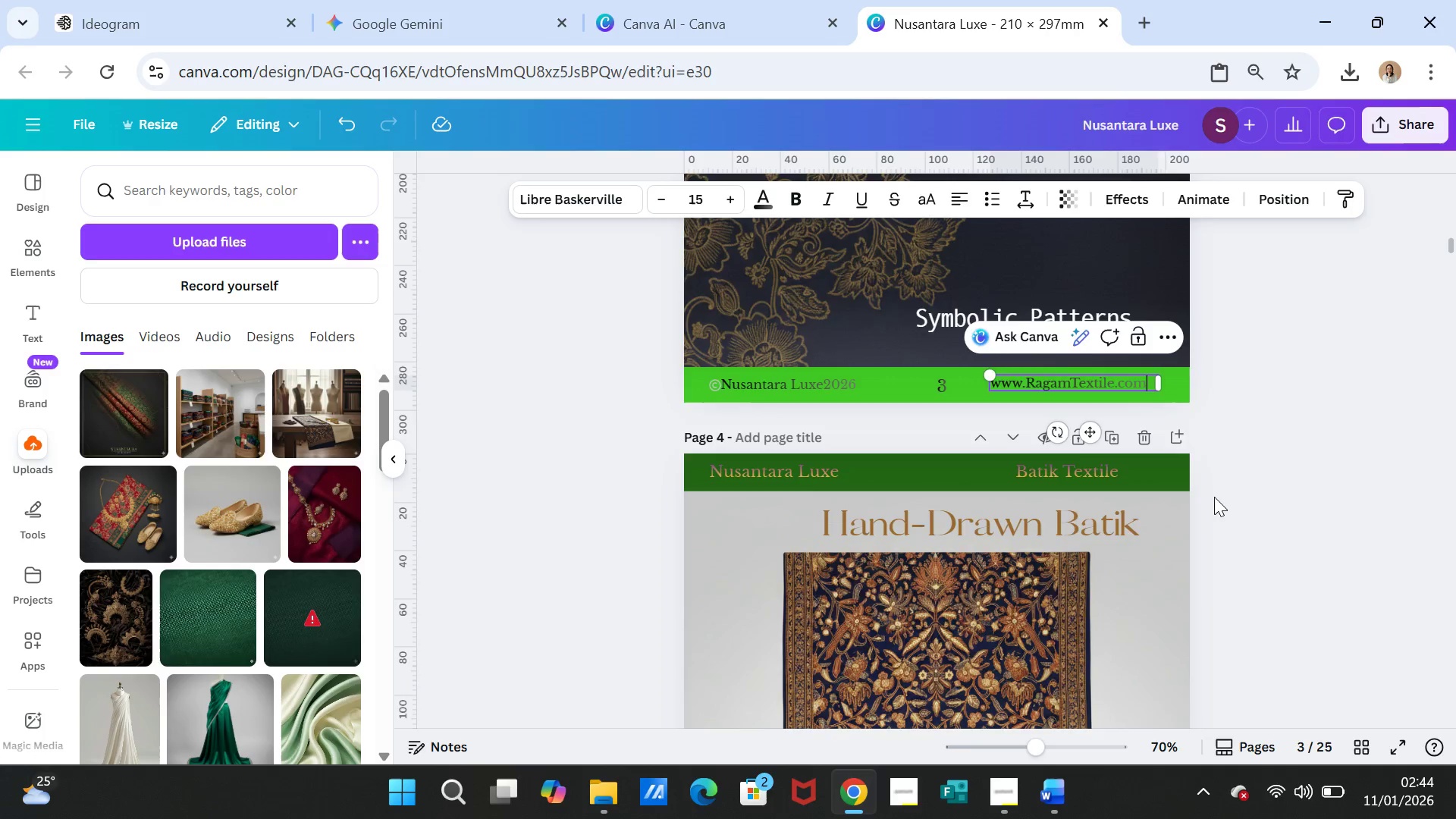 
scroll: coordinate [1214, 498], scroll_direction: up, amount: 9.0
 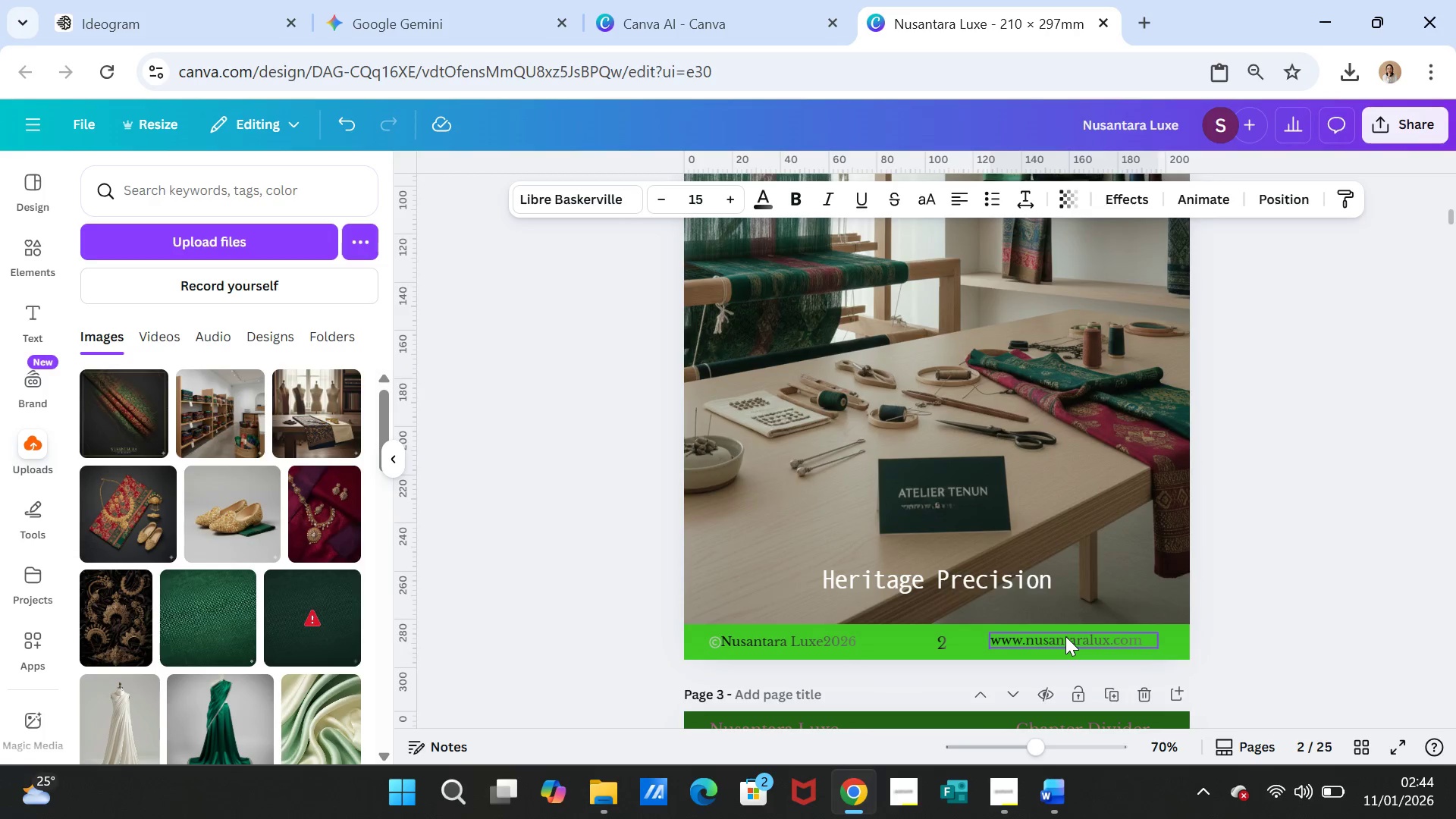 
double_click([1065, 636])
 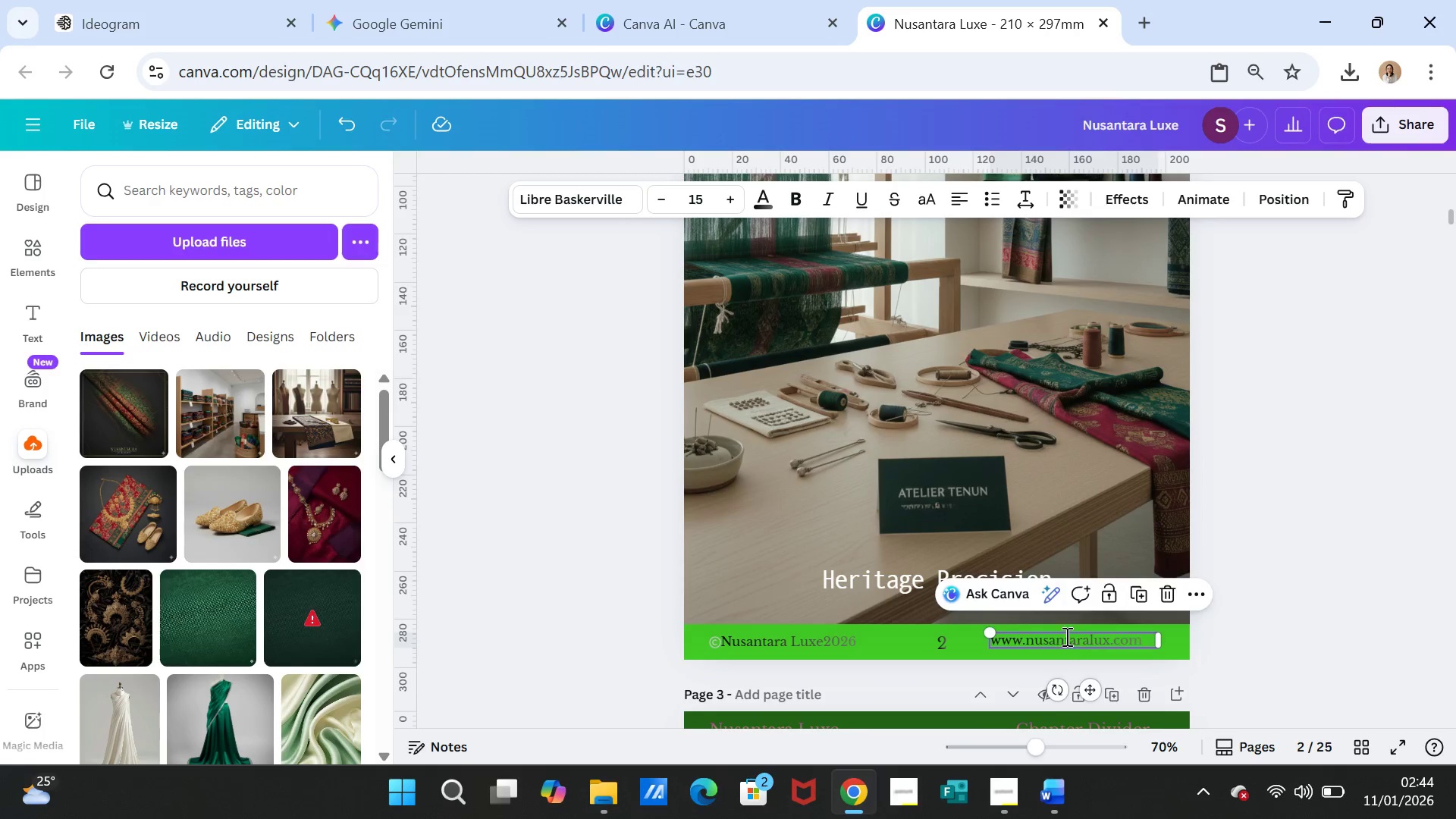 
triple_click([1065, 636])
 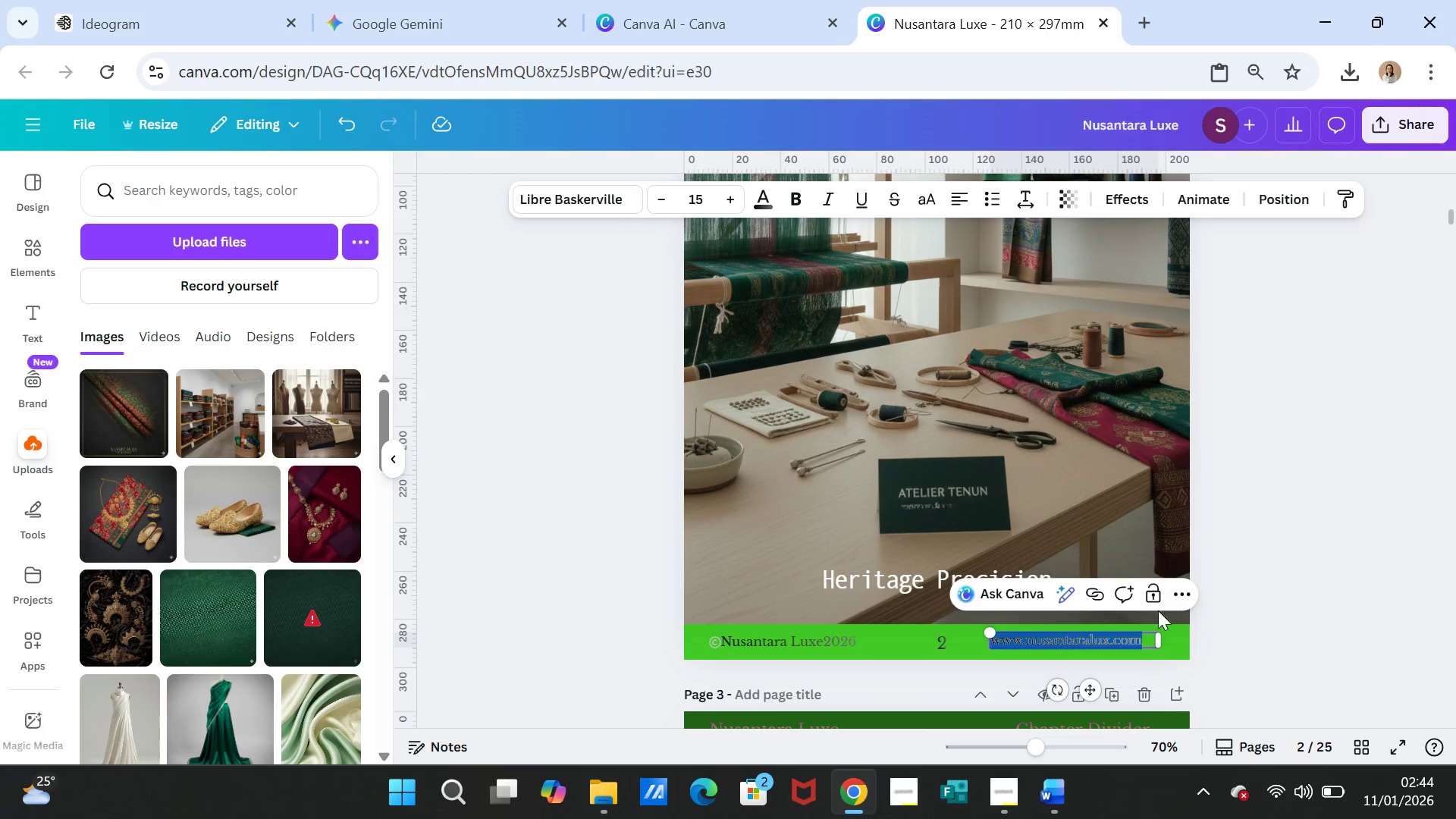 
key(Control+ControlLeft)
 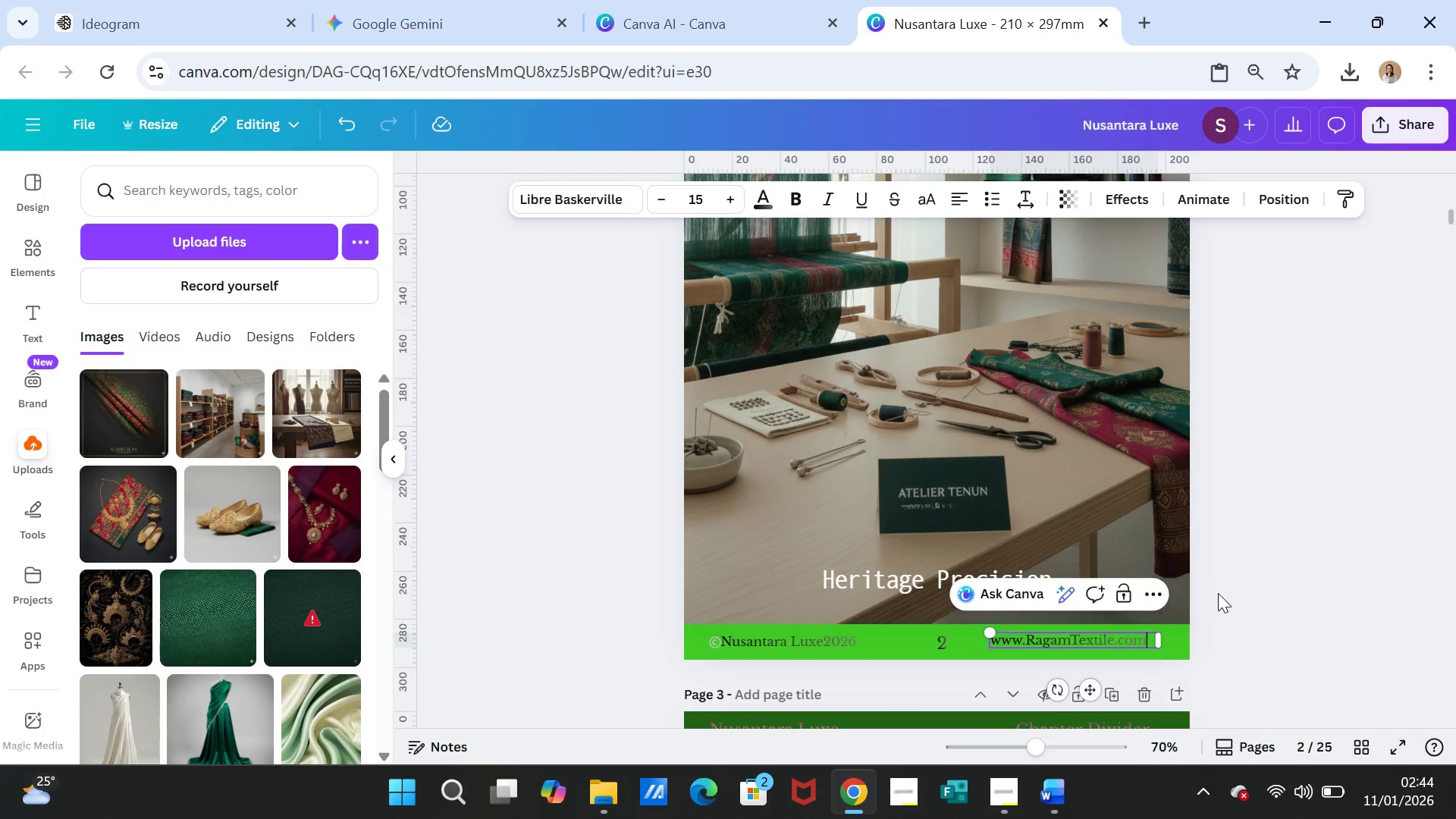 
key(Control+V)
 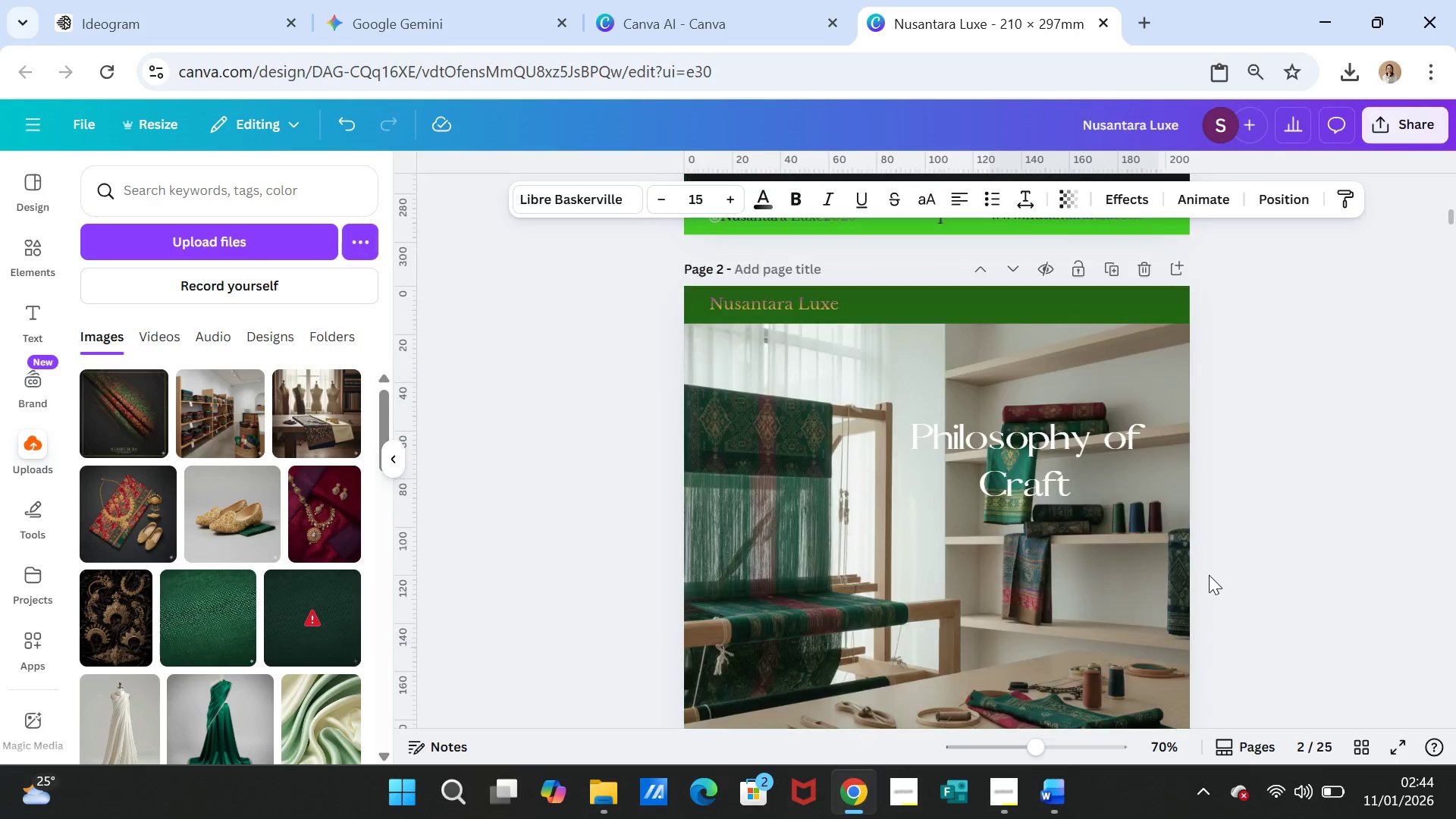 
scroll: coordinate [1209, 570], scroll_direction: up, amount: 5.0
 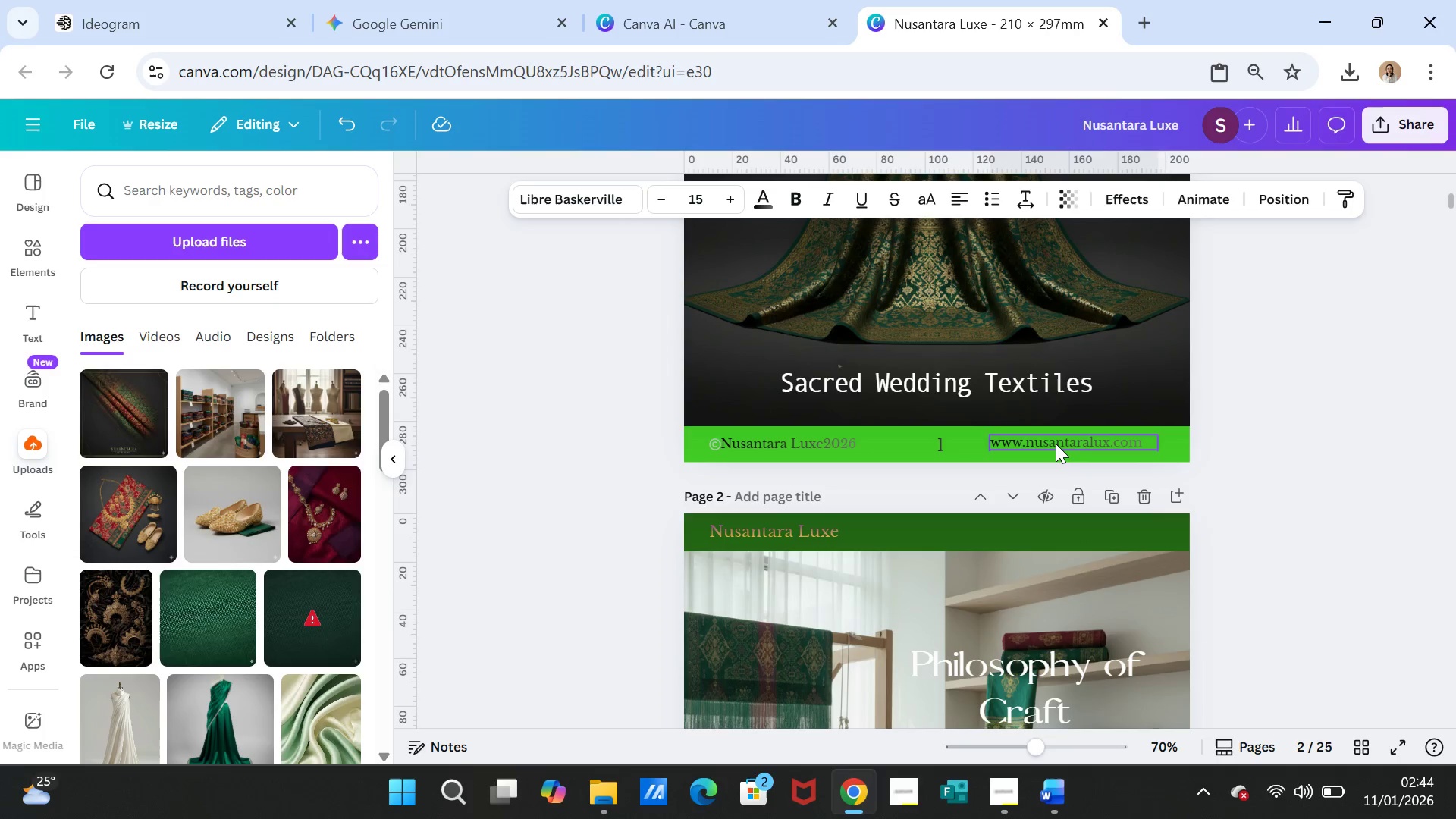 
double_click([1056, 444])
 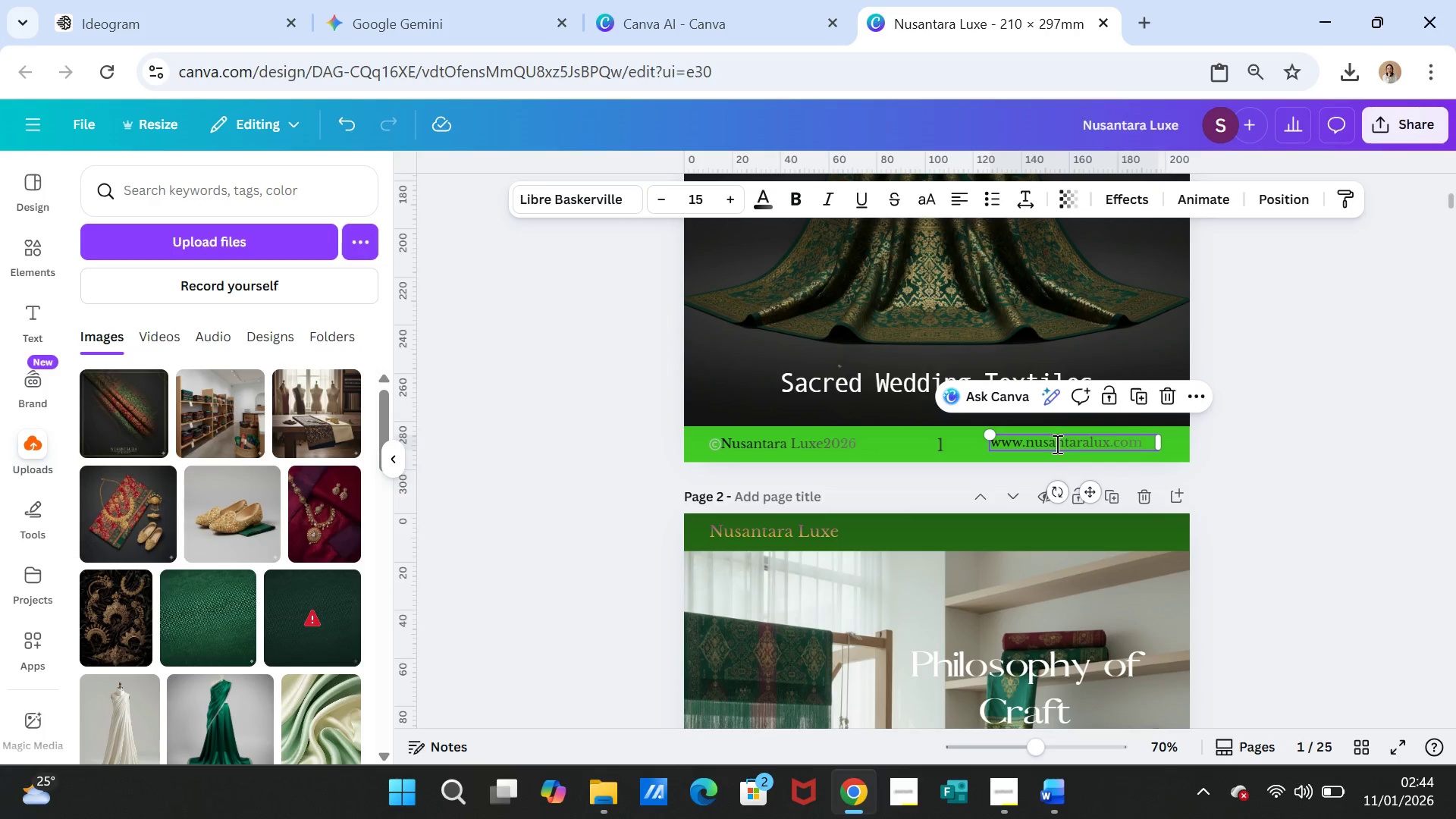 
triple_click([1056, 444])
 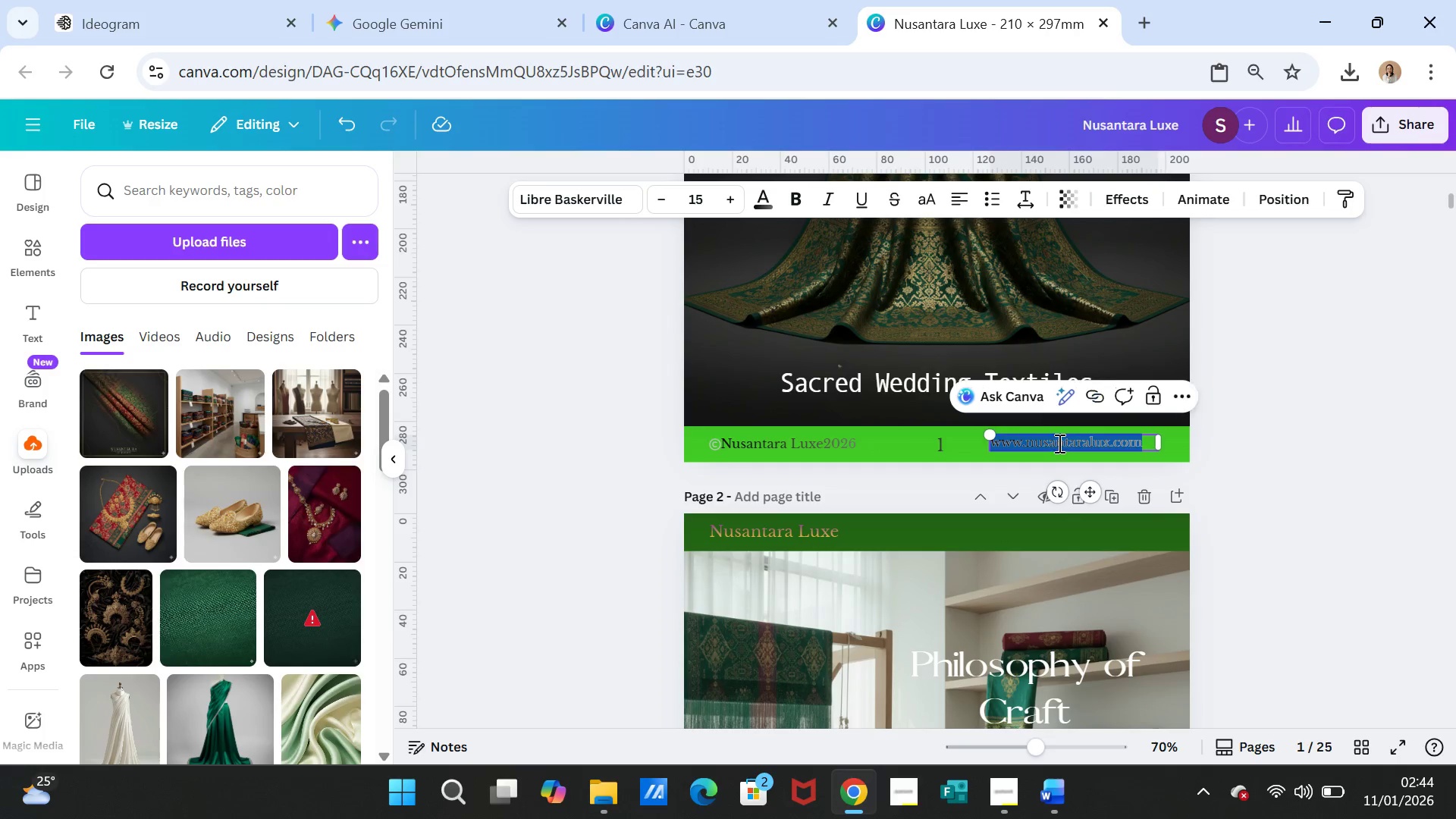 
key(Control+ControlLeft)
 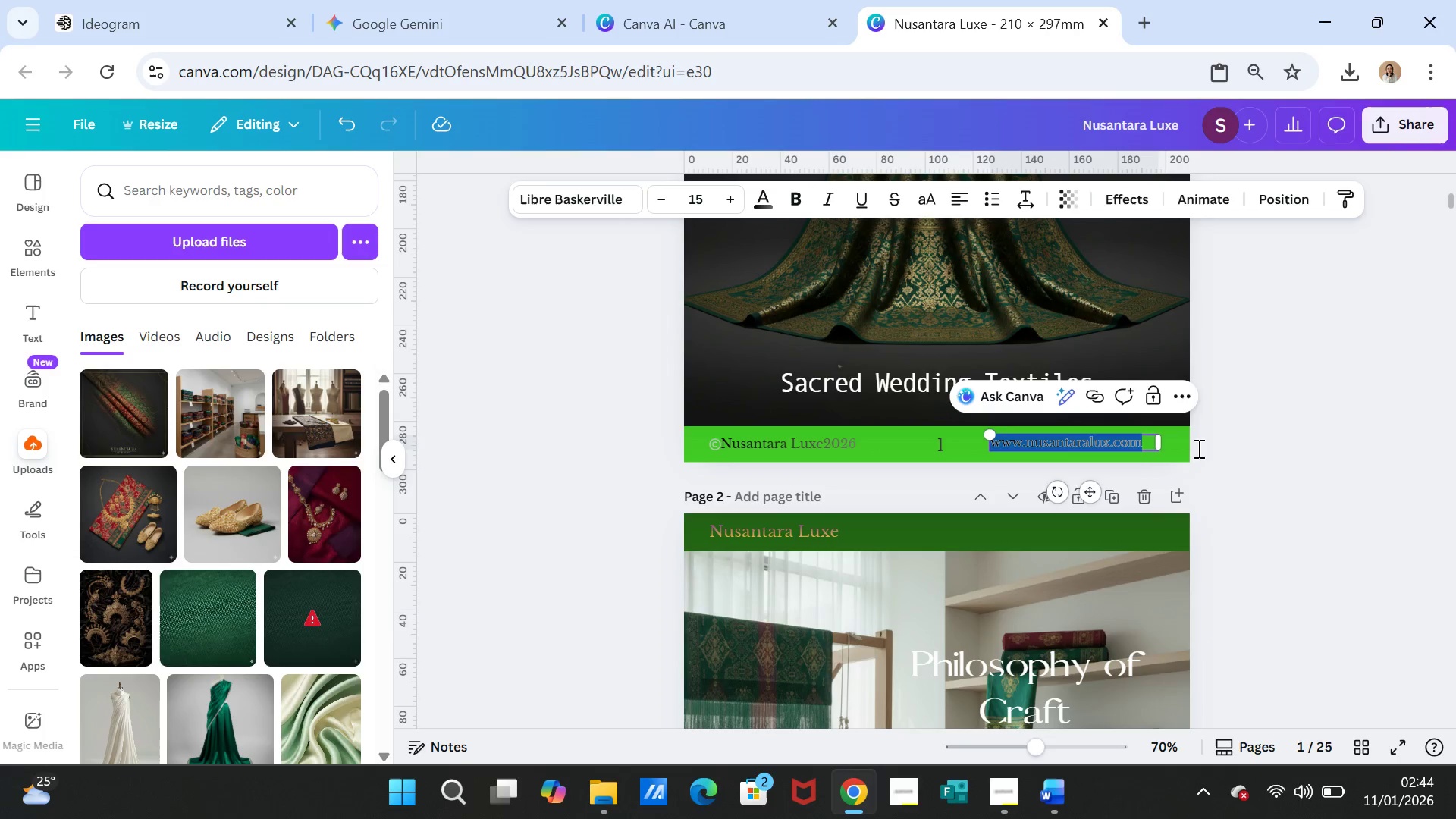 
key(Control+V)
 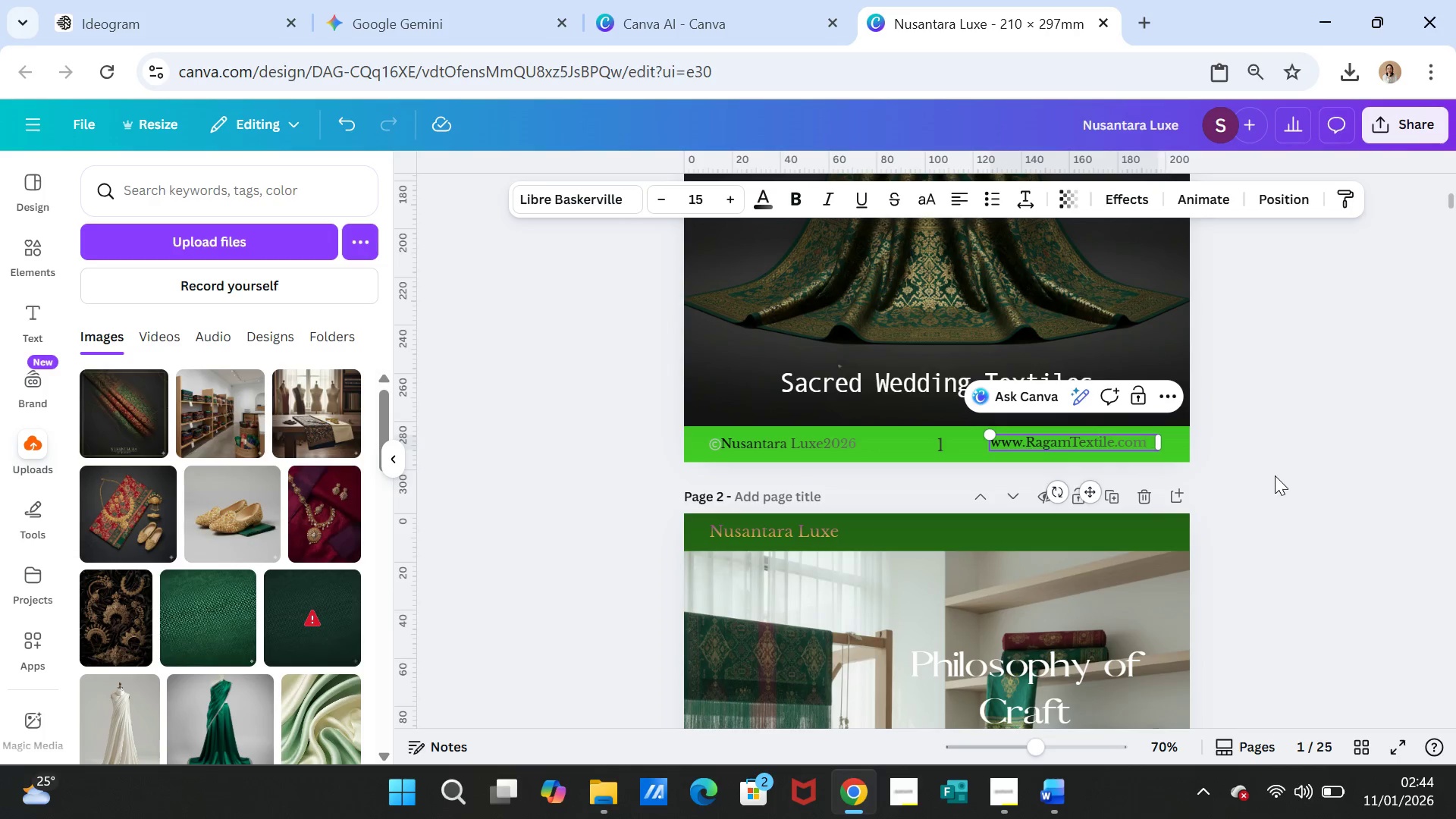 
left_click([1275, 475])
 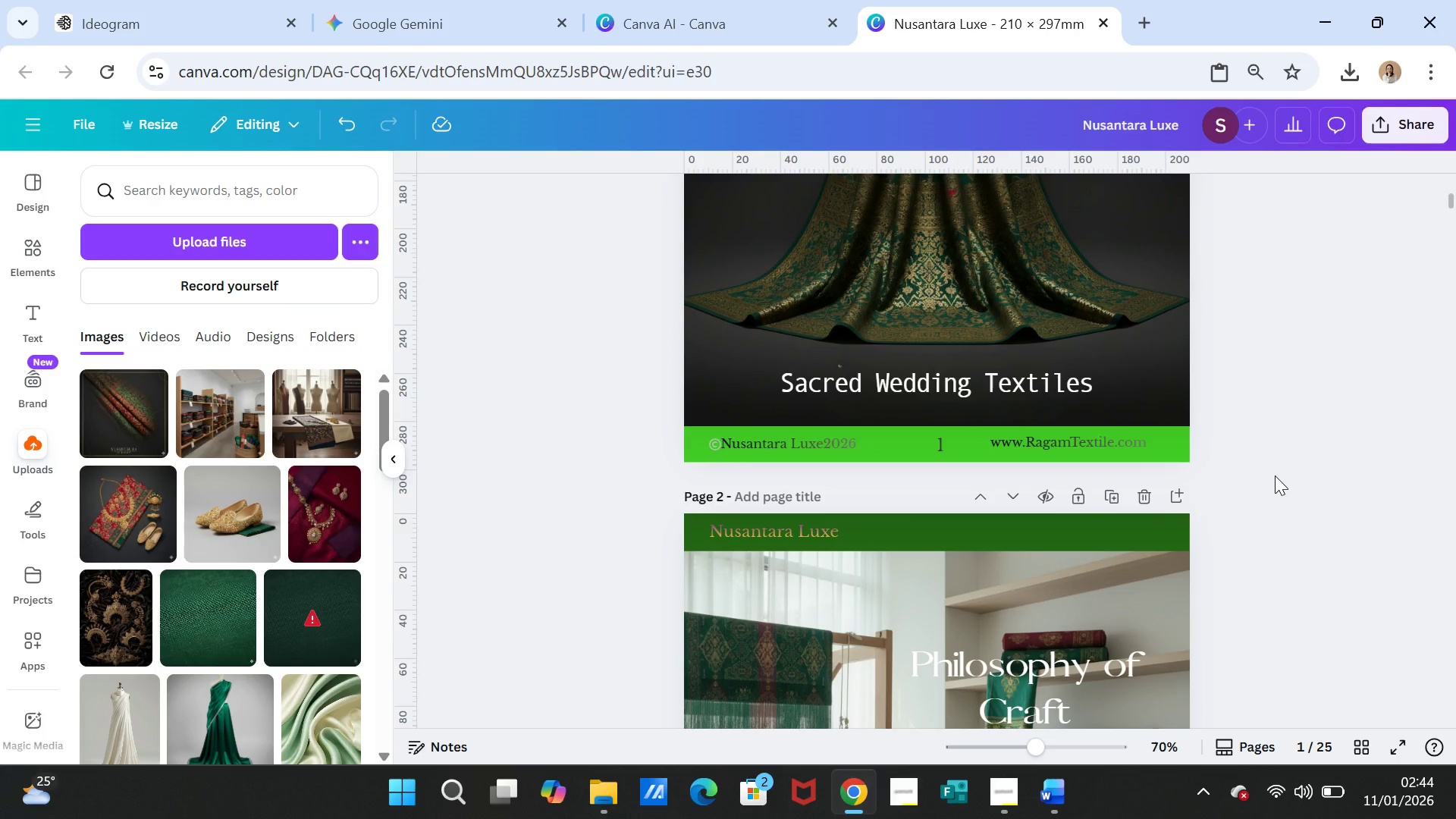 
scroll: coordinate [1283, 469], scroll_direction: down, amount: 86.0
 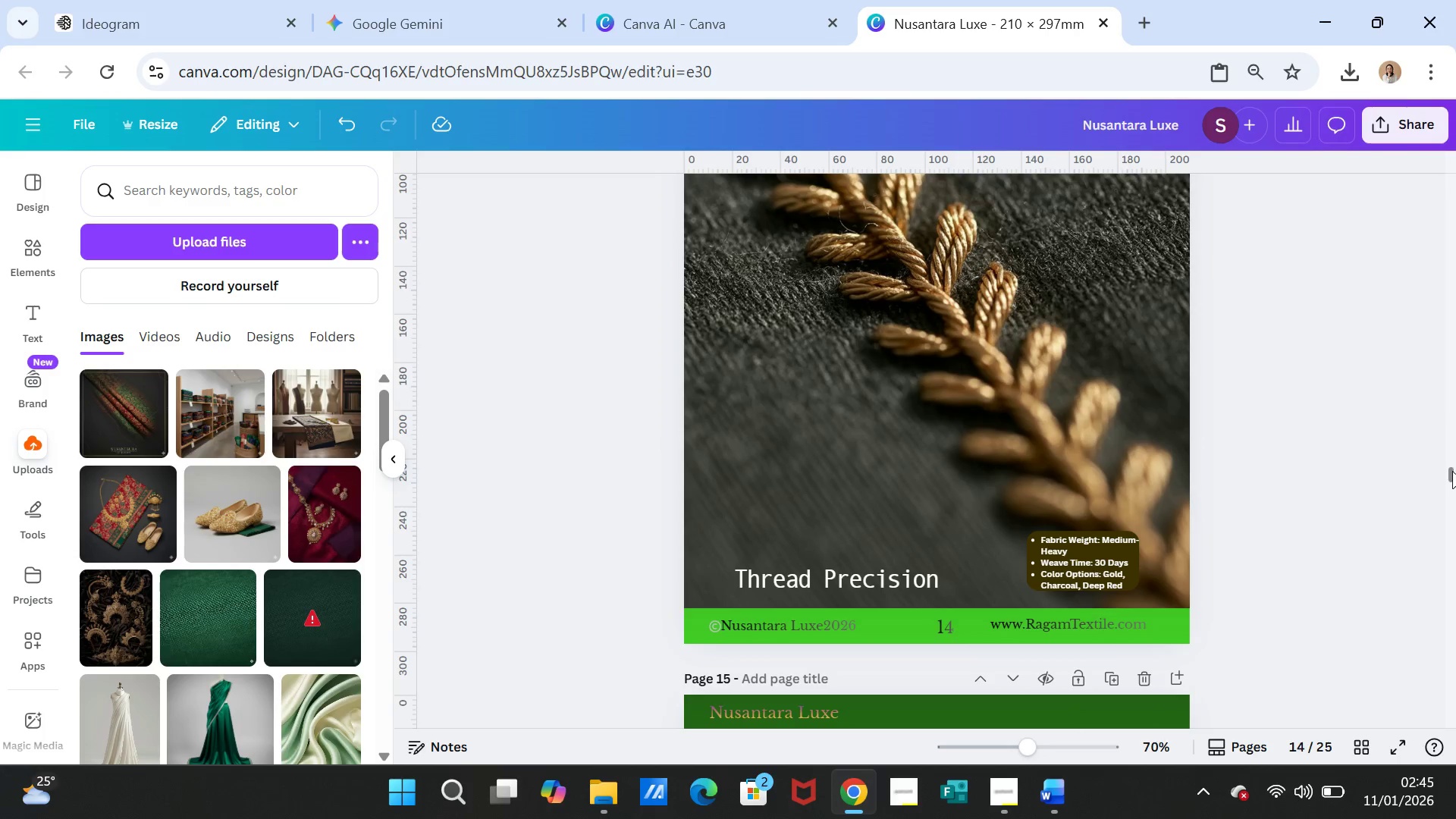 
left_click_drag(start_coordinate=[1451, 472], to_coordinate=[1451, 749])
 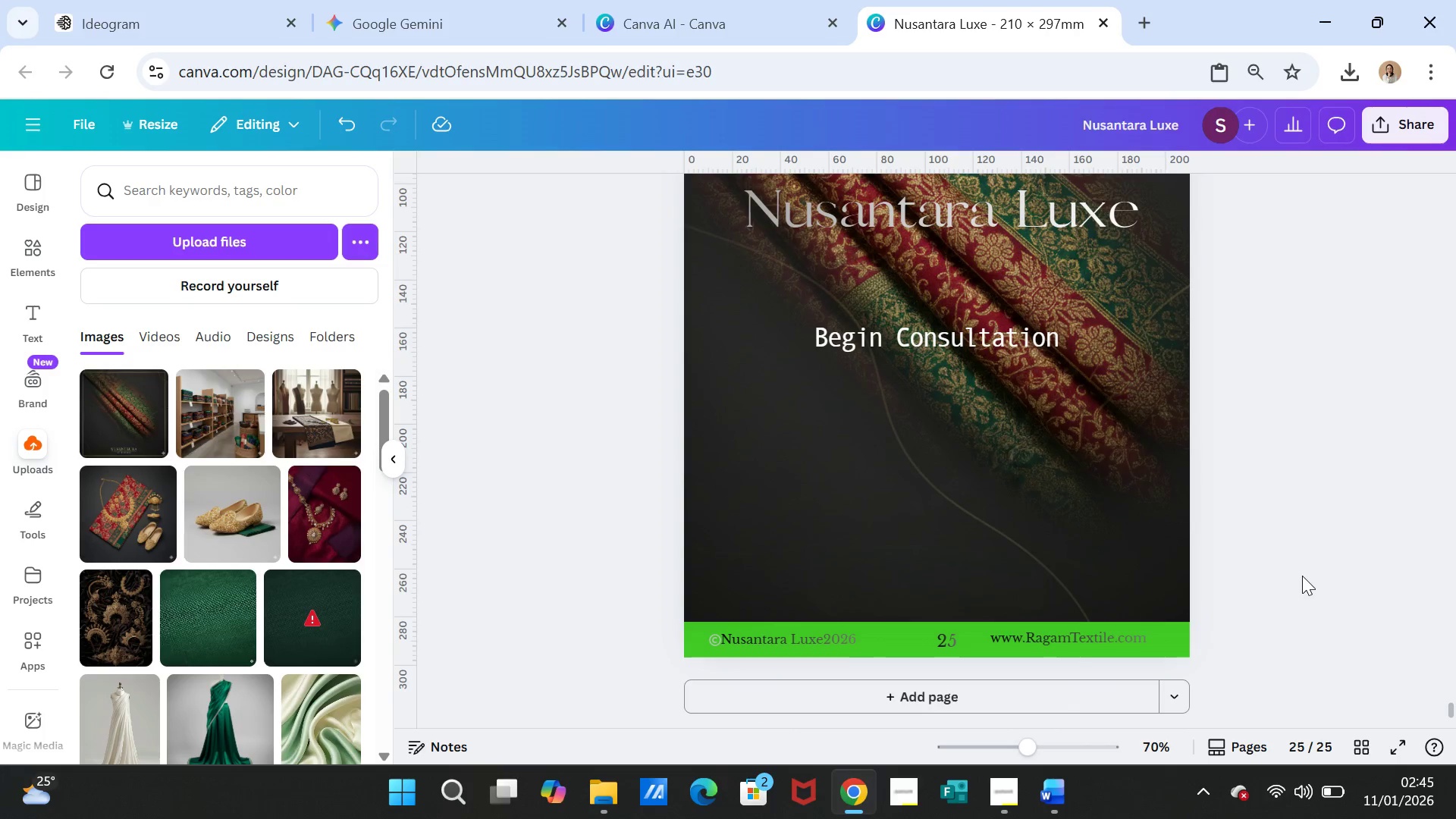 
scroll: coordinate [1302, 576], scroll_direction: up, amount: 1.0
 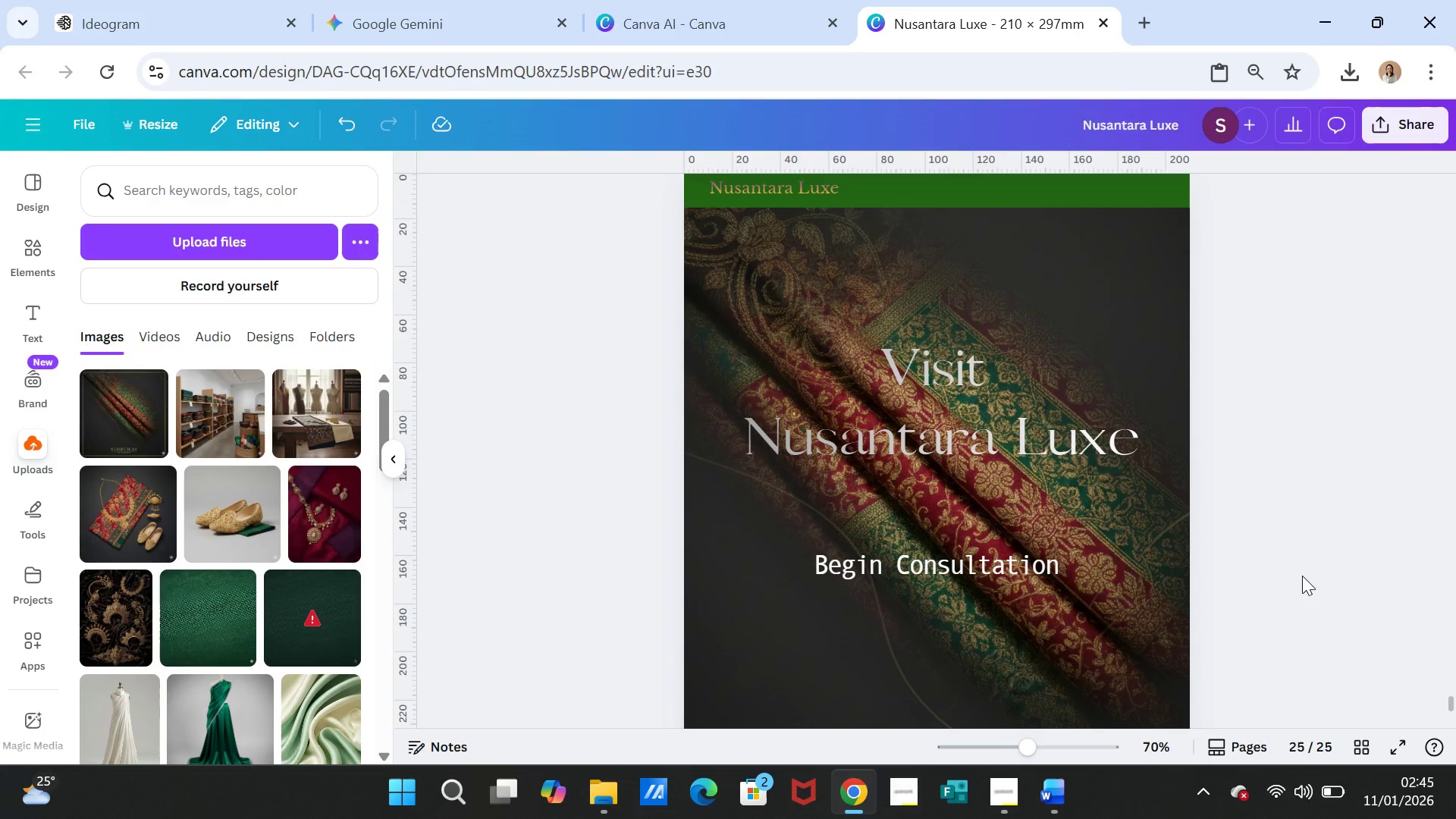 
scroll: coordinate [1302, 576], scroll_direction: down, amount: 1.0
 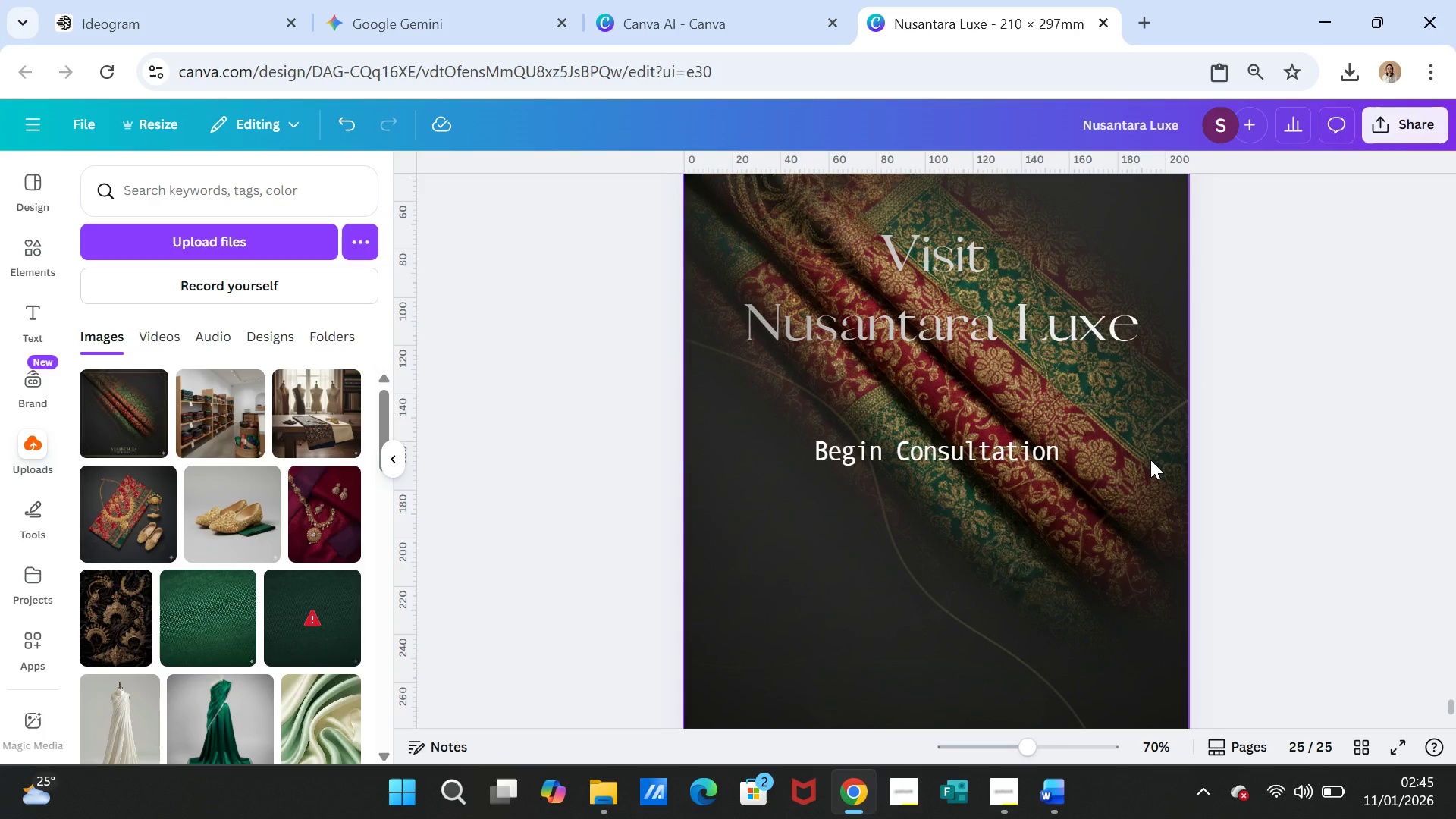 
wait(5.59)
 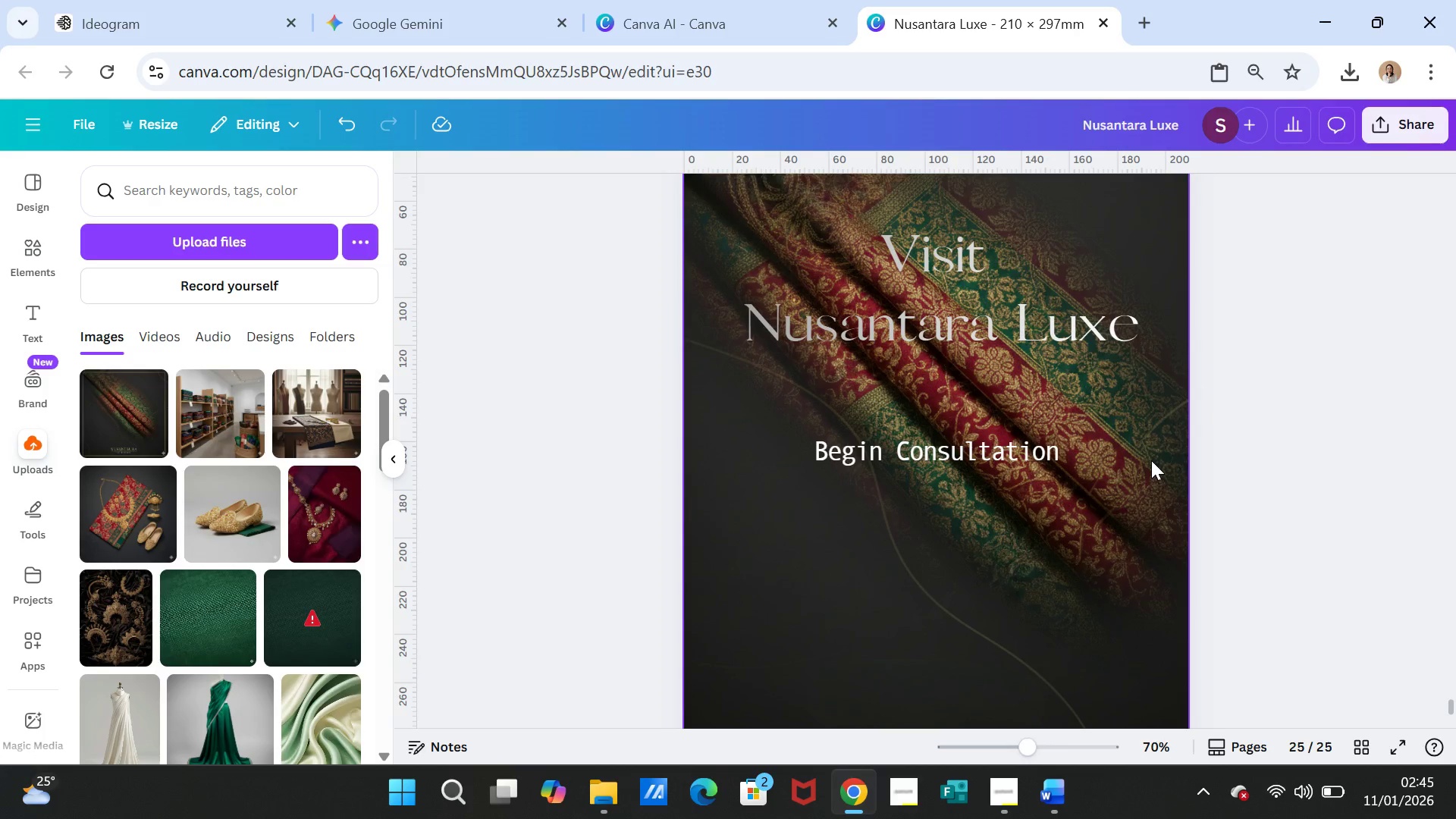 
left_click_drag(start_coordinate=[981, 459], to_coordinate=[981, 510])
 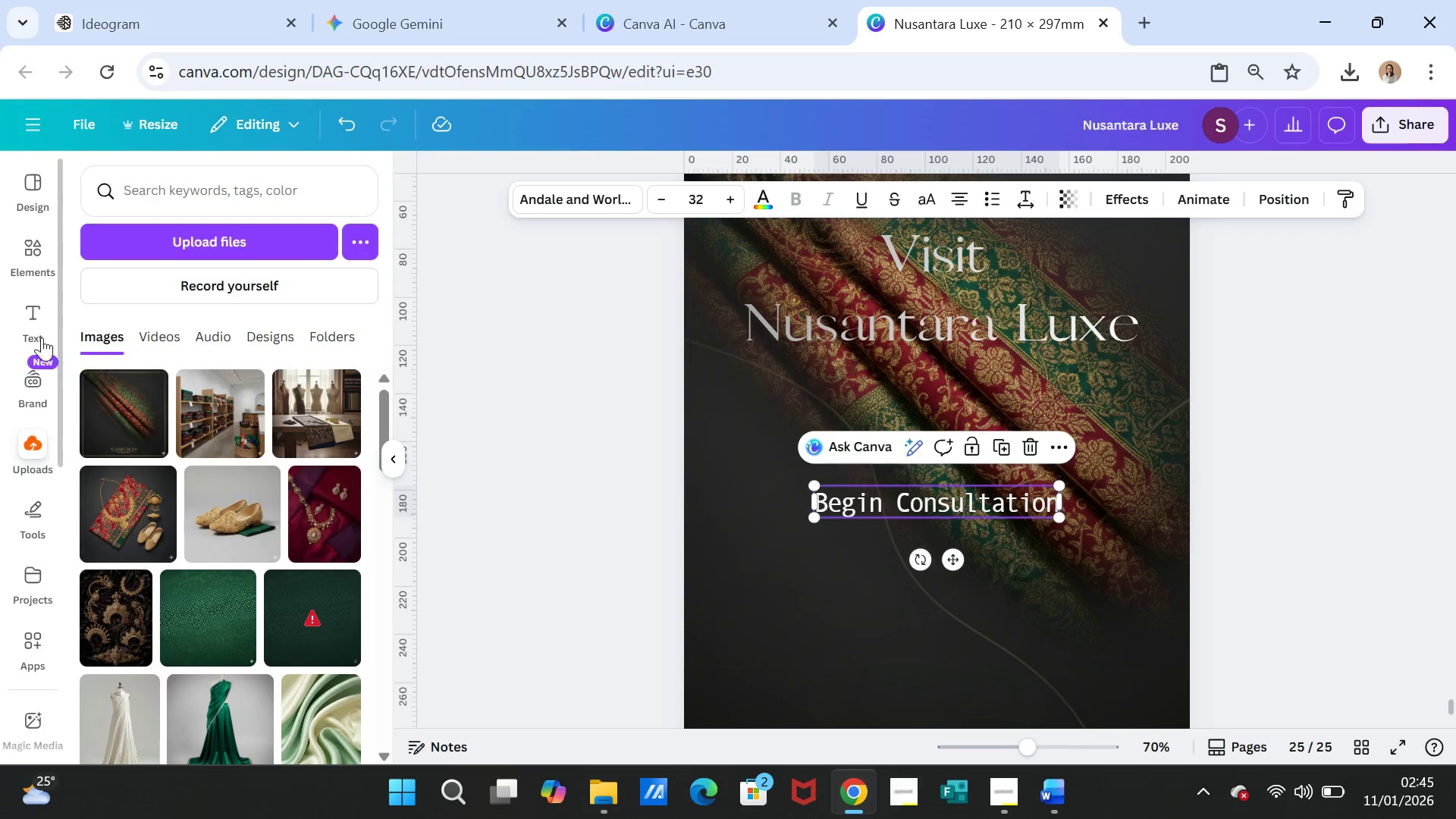 
left_click([30, 315])
 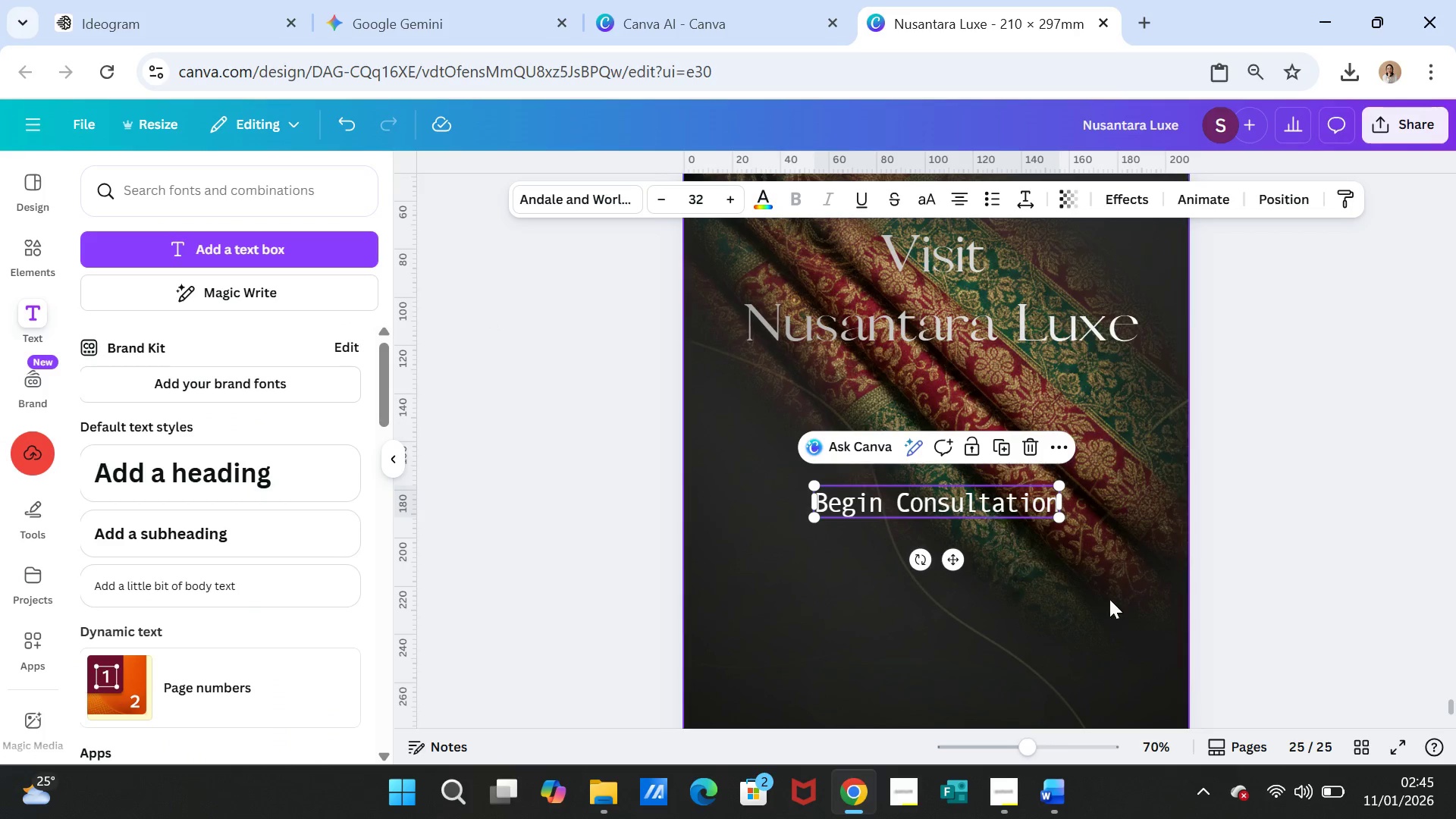 
left_click([1059, 802])
 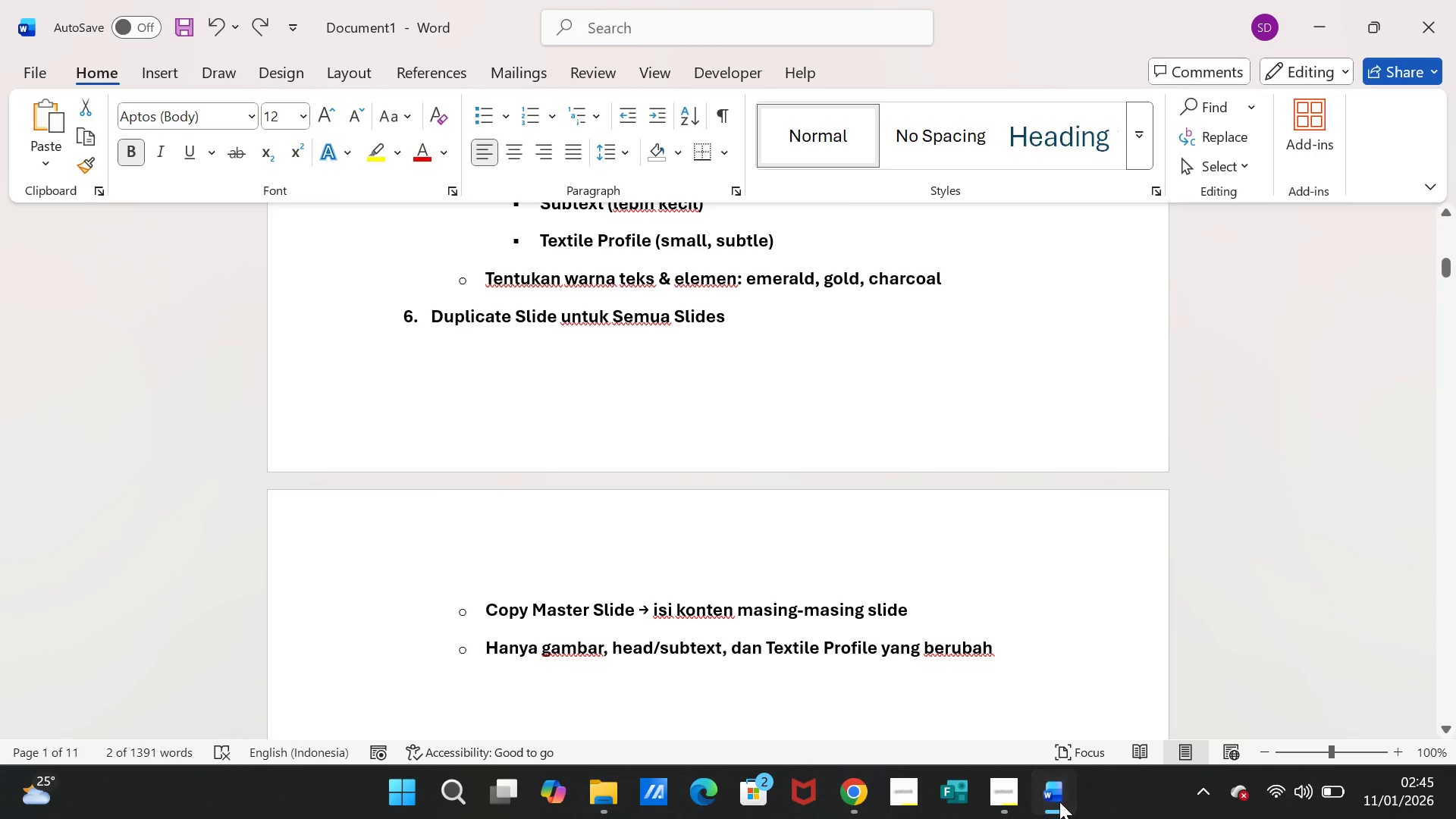 
left_click([1059, 802])
 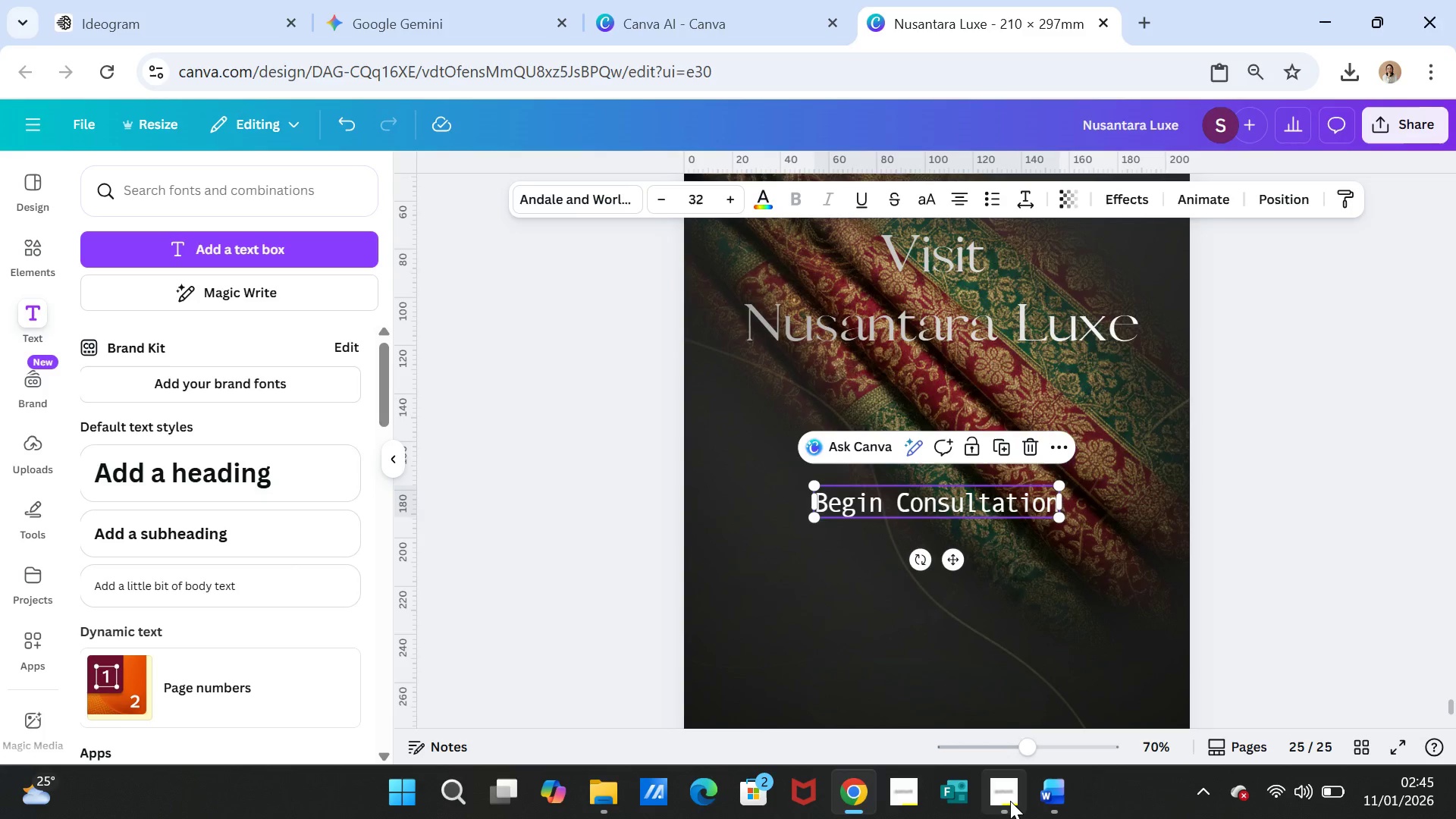 
left_click([1009, 800])